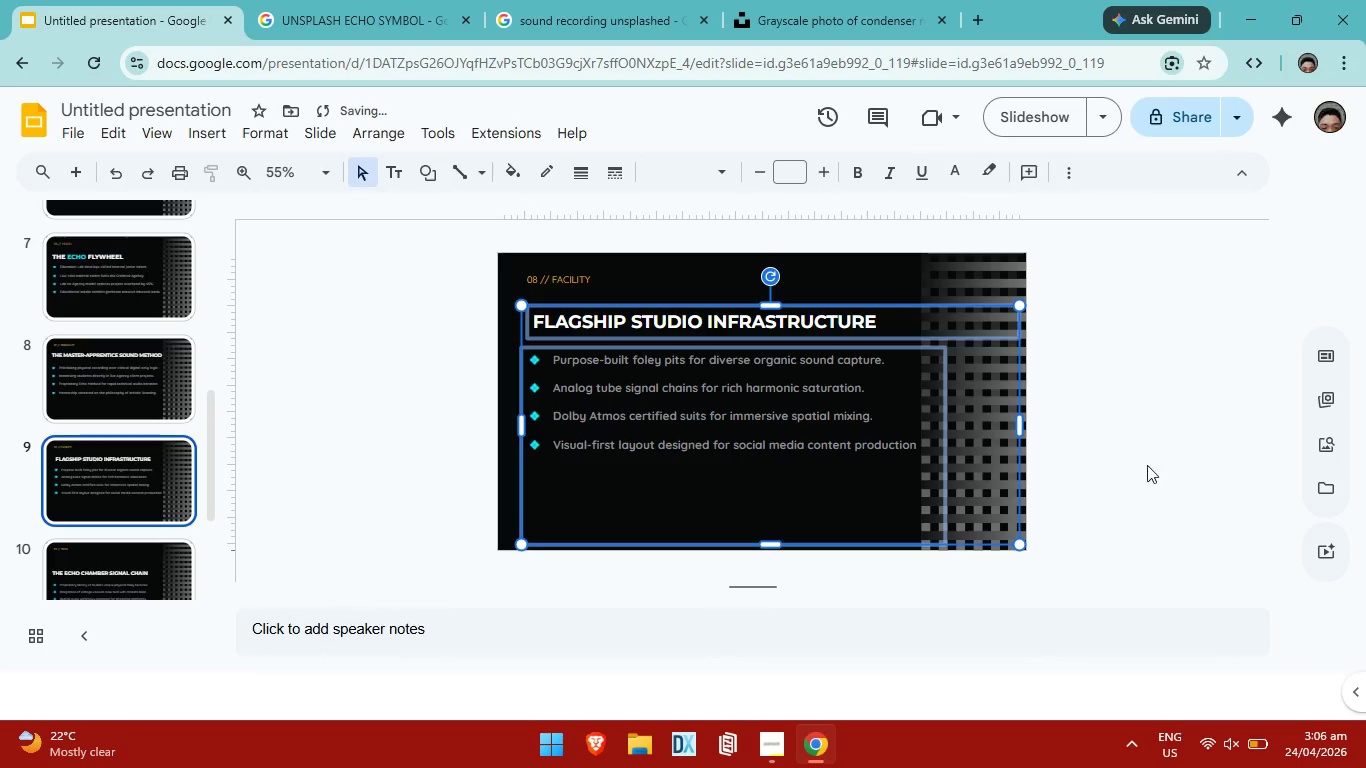 
left_click([1156, 465])
 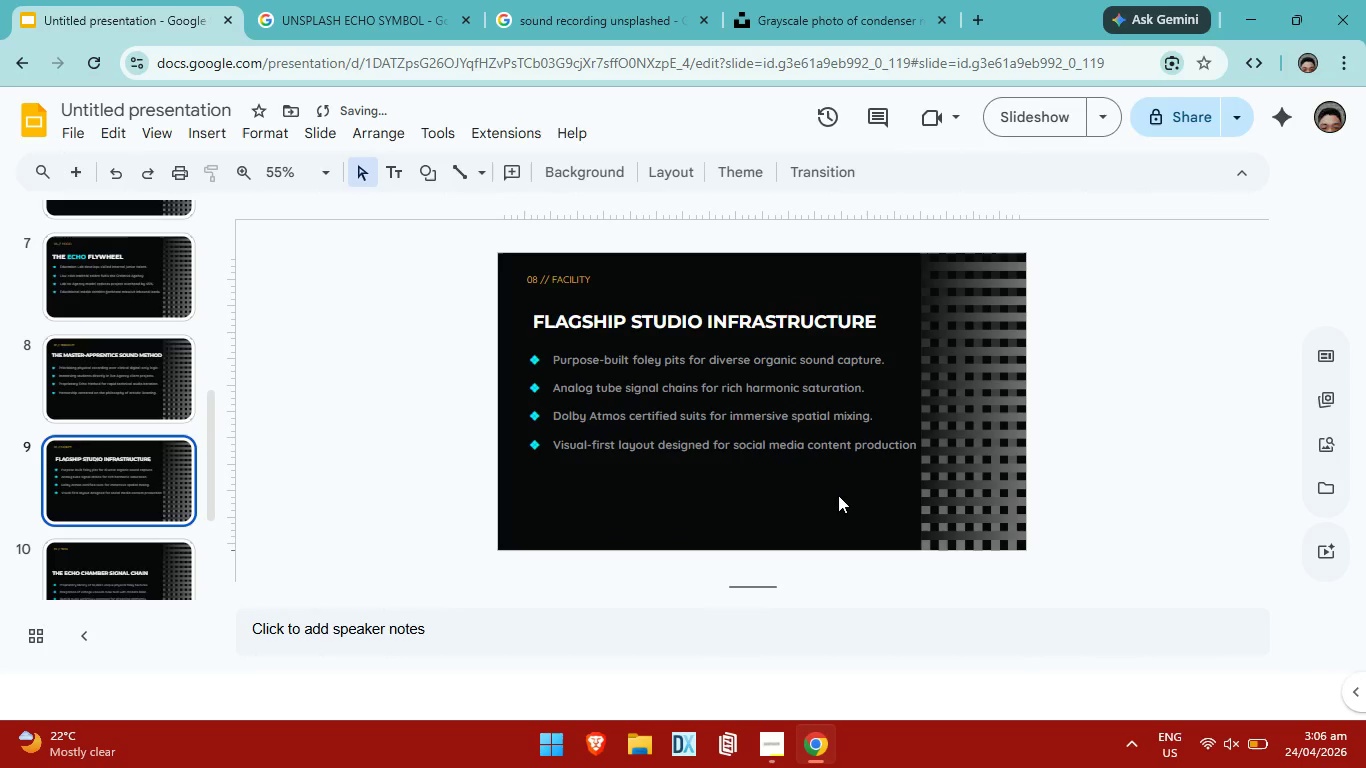 
left_click_drag(start_coordinate=[838, 491], to_coordinate=[710, 316])
 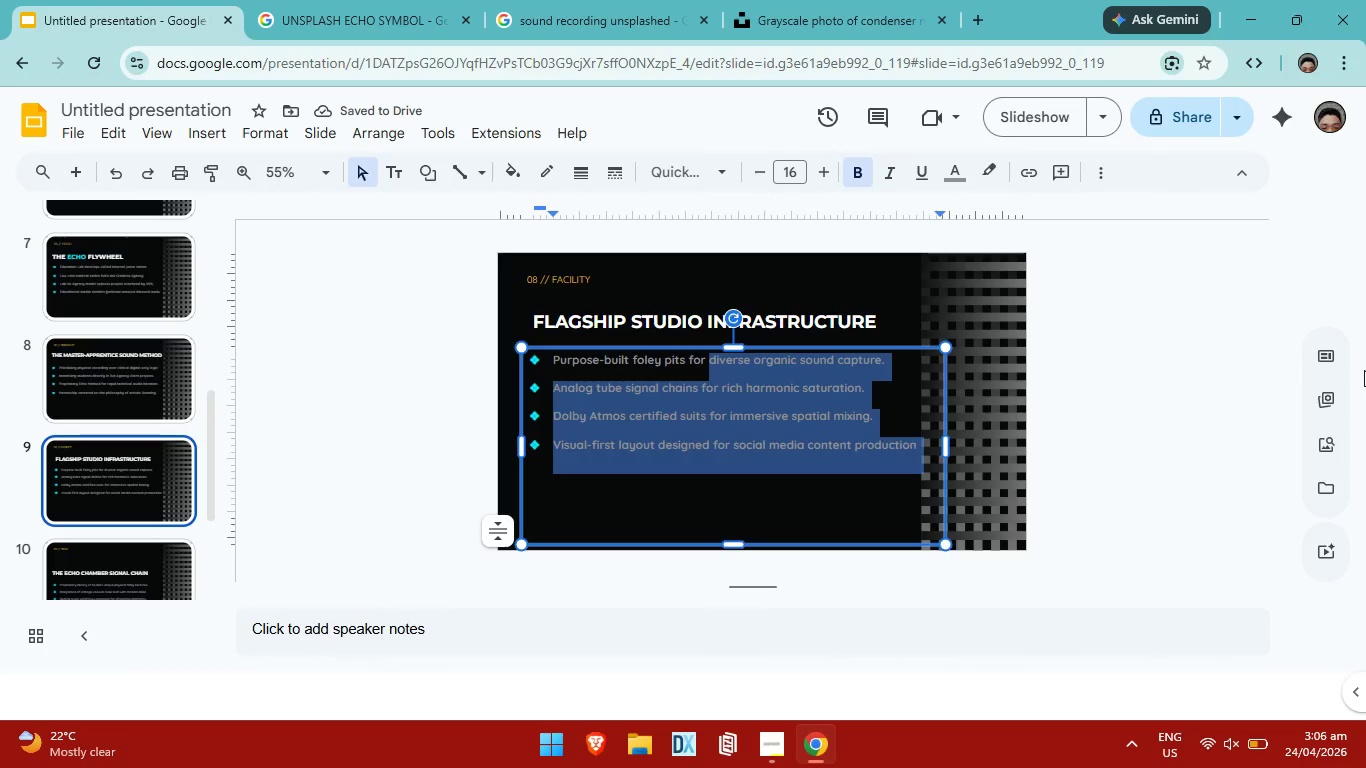 
left_click_drag(start_coordinate=[1364, 370], to_coordinate=[1358, 373])
 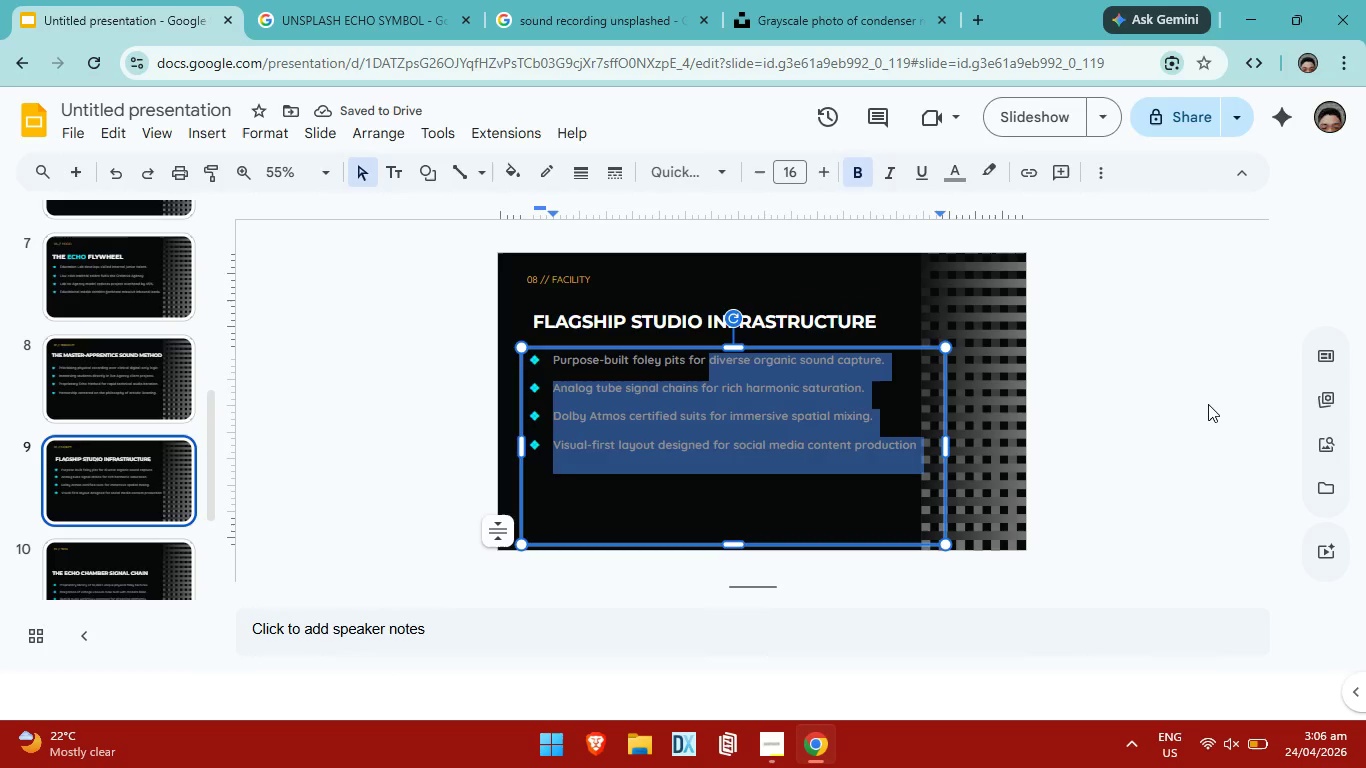 
double_click([1208, 404])
 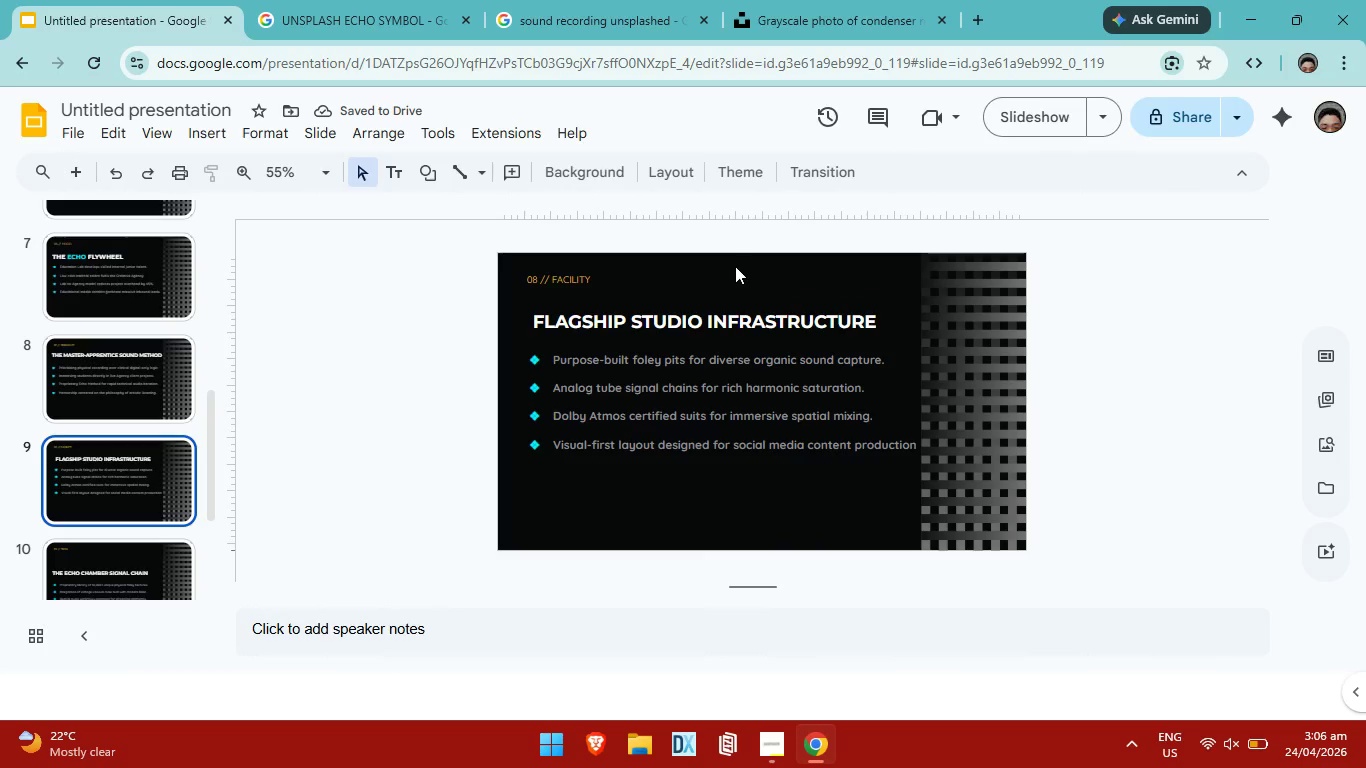 
left_click_drag(start_coordinate=[726, 279], to_coordinate=[760, 480])
 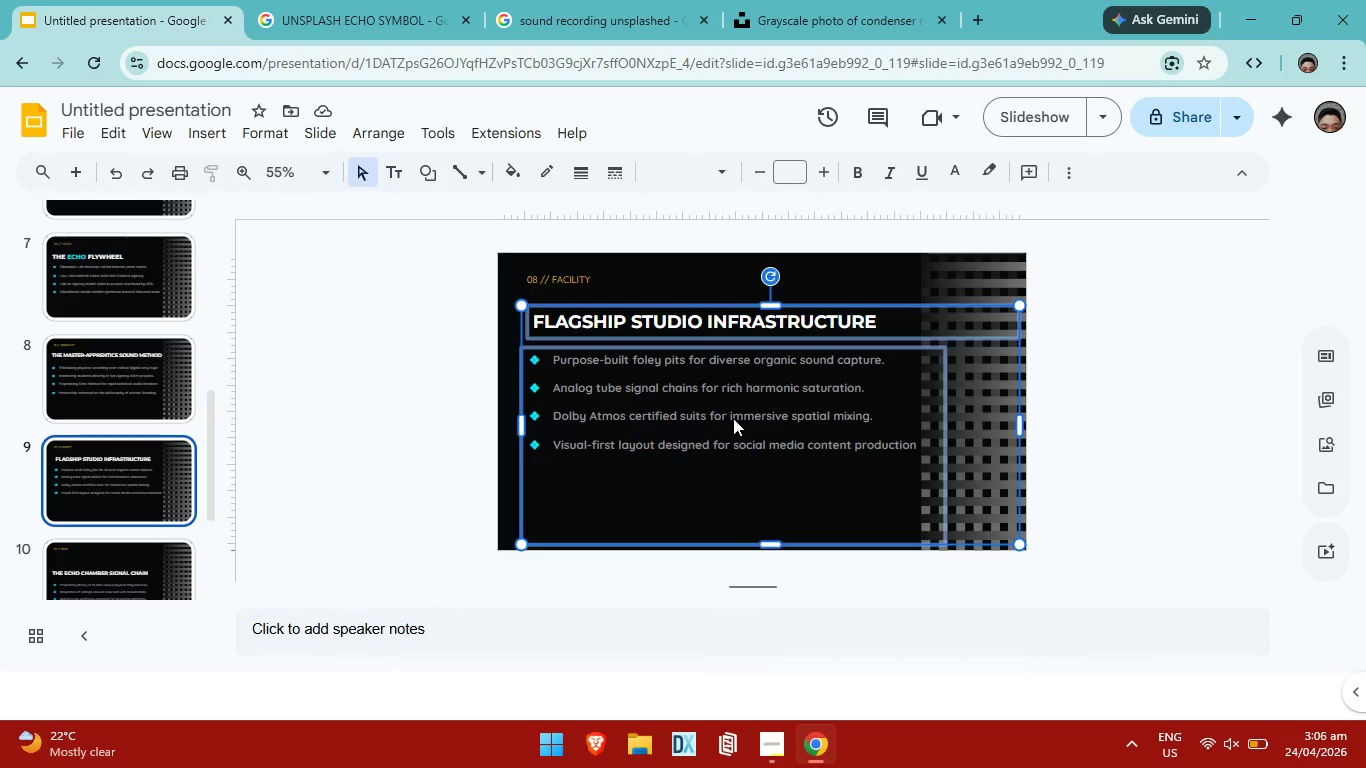 
left_click_drag(start_coordinate=[732, 417], to_coordinate=[734, 412])
 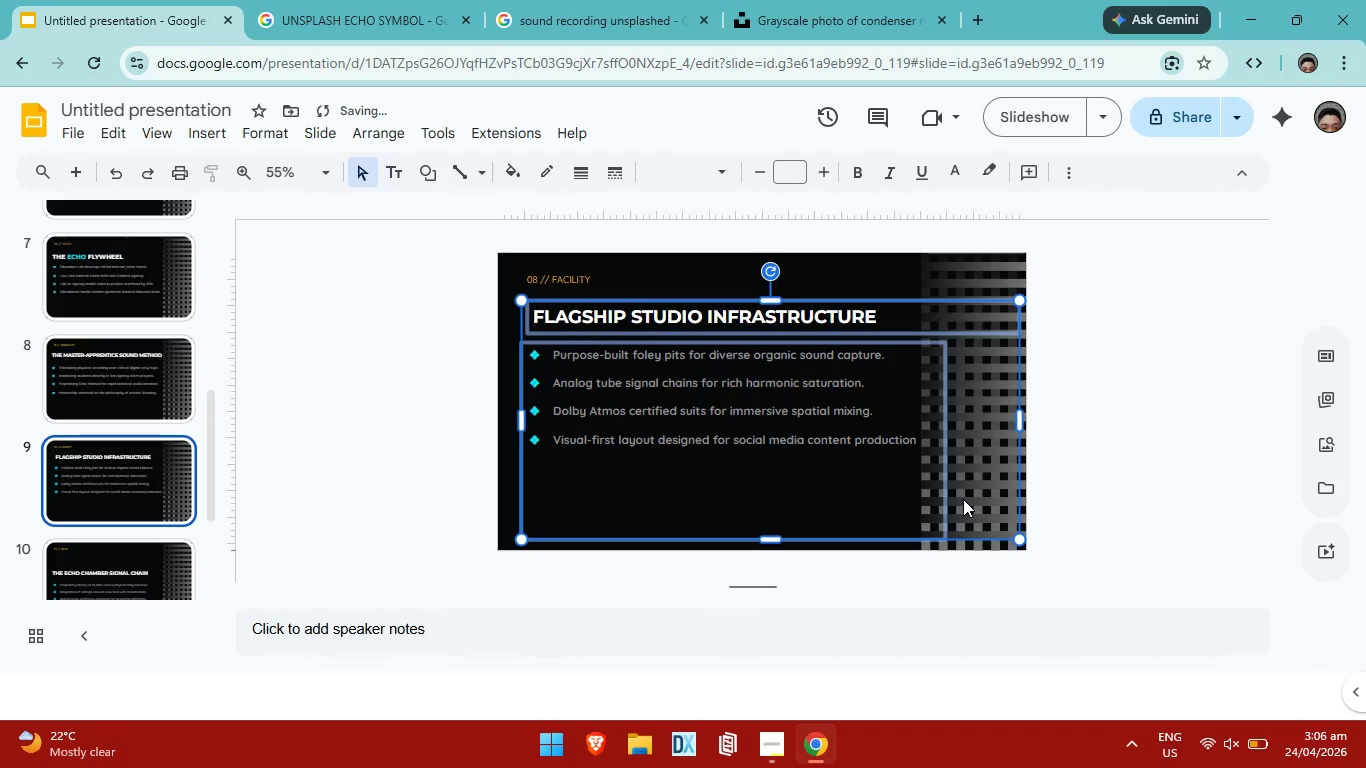 
key(ArrowLeft)
 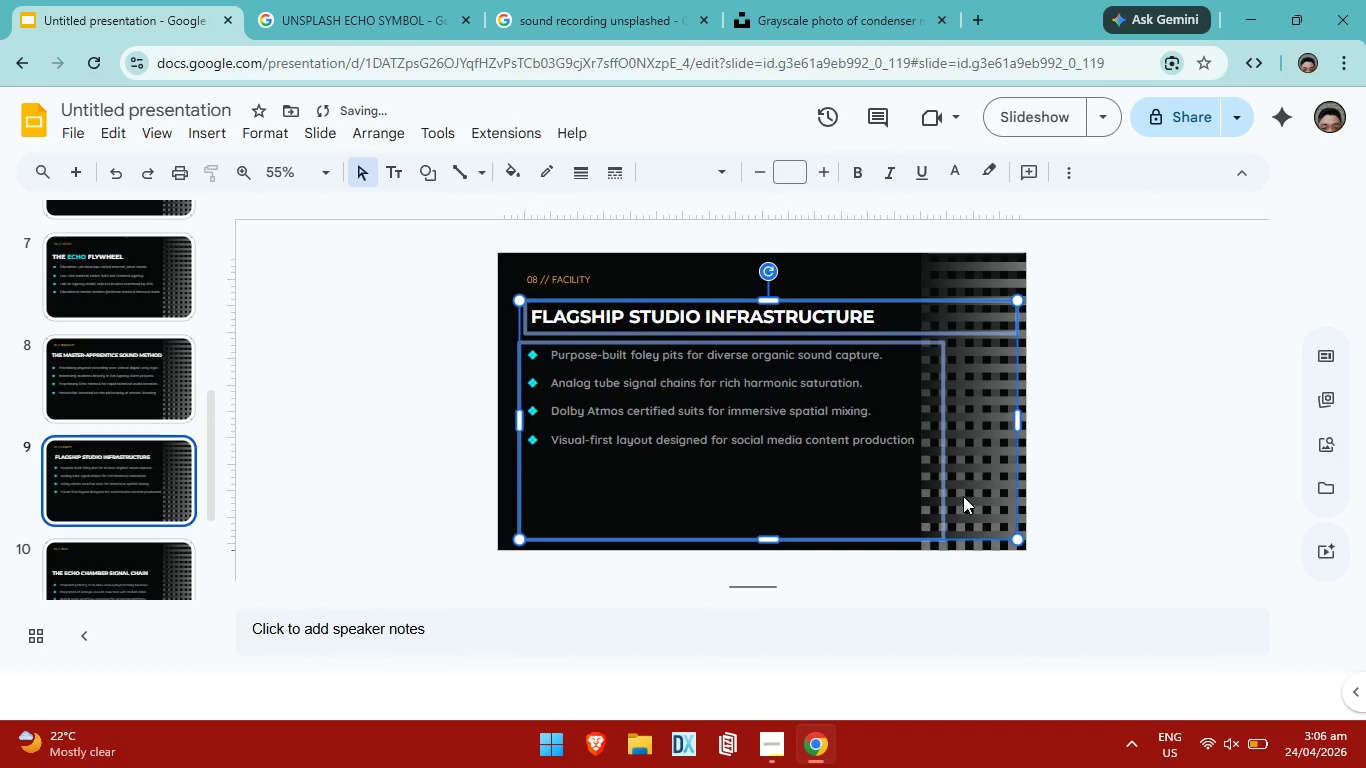 
key(ArrowLeft)
 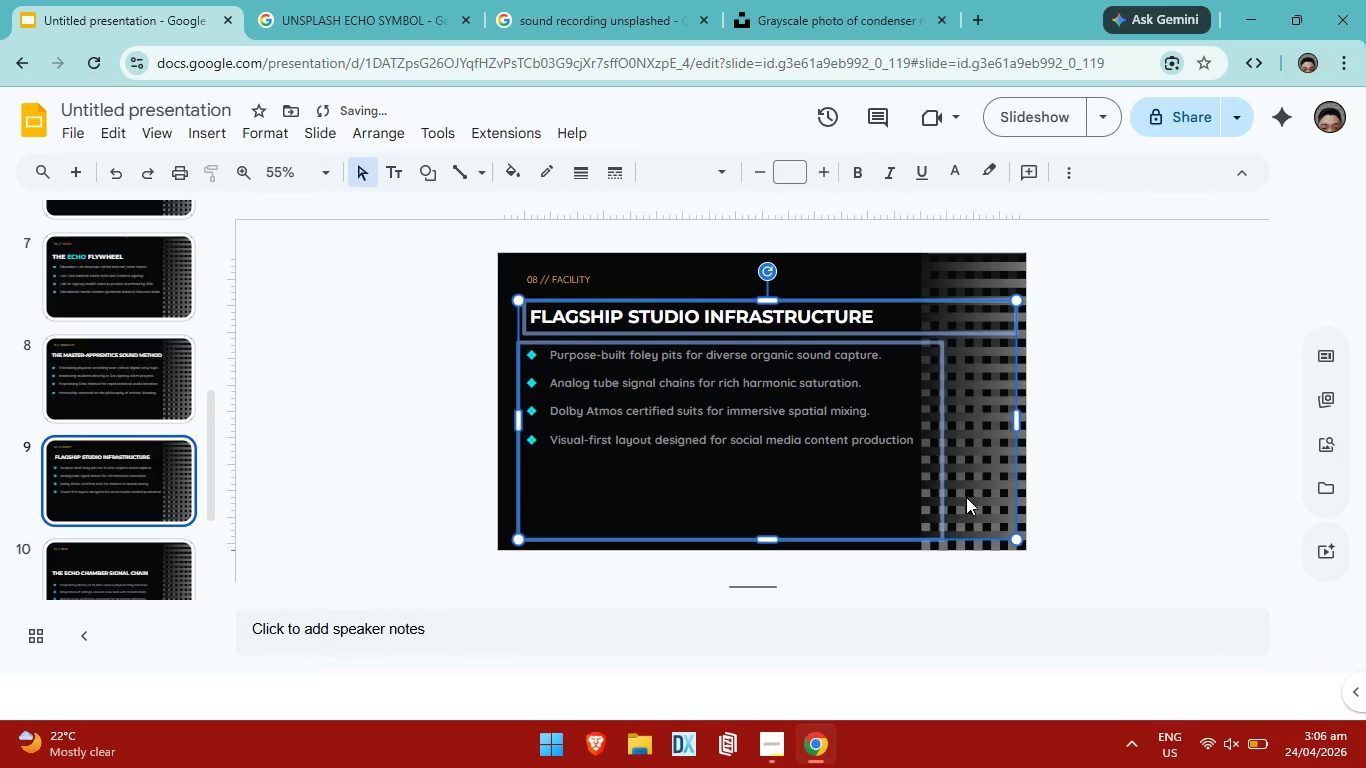 
key(ArrowLeft)
 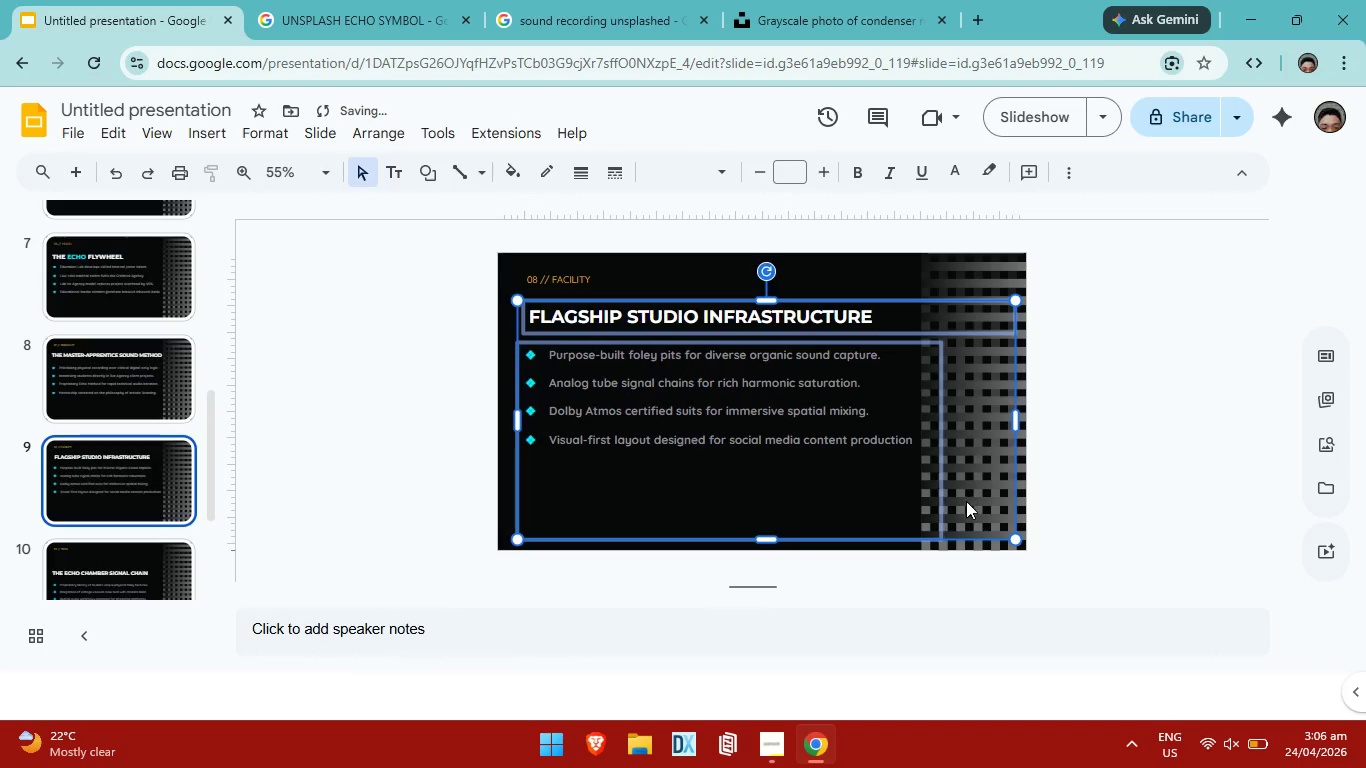 
key(ArrowLeft)
 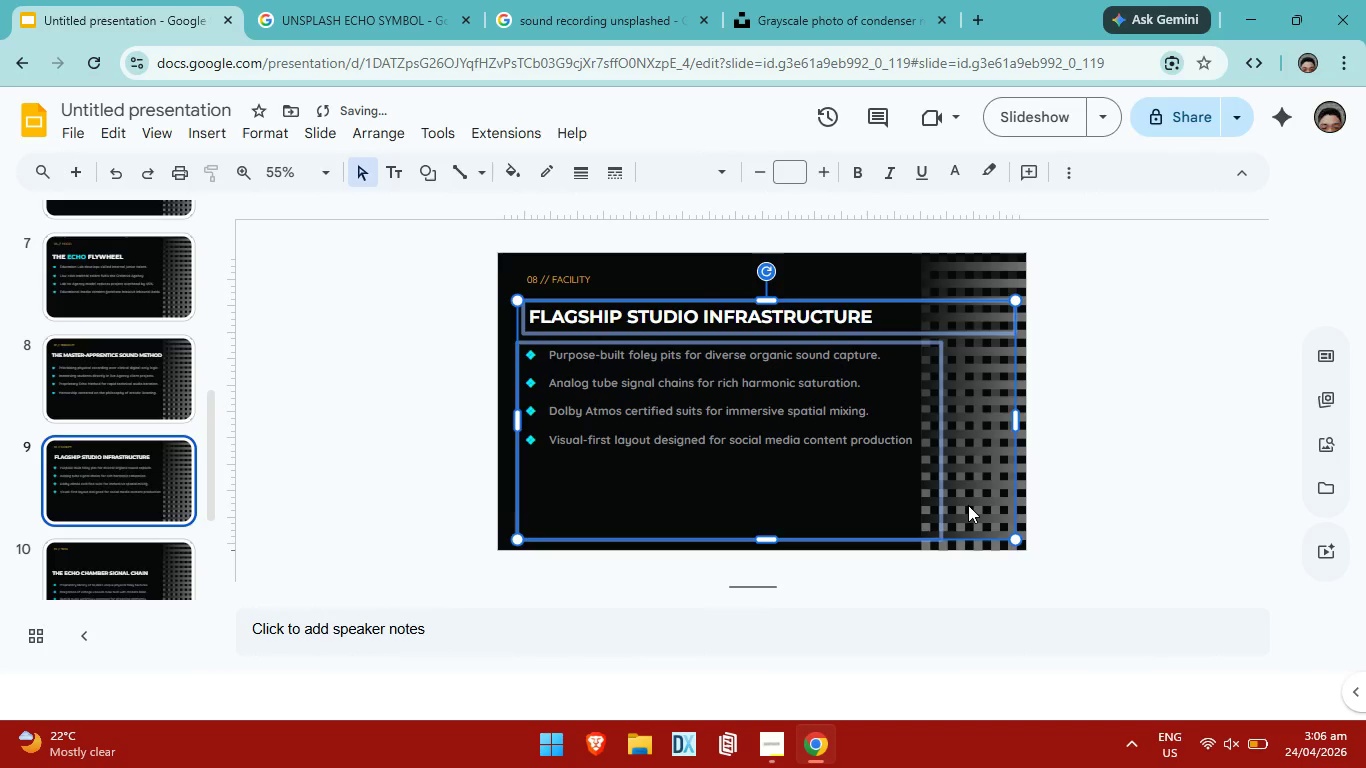 
key(ArrowDown)
 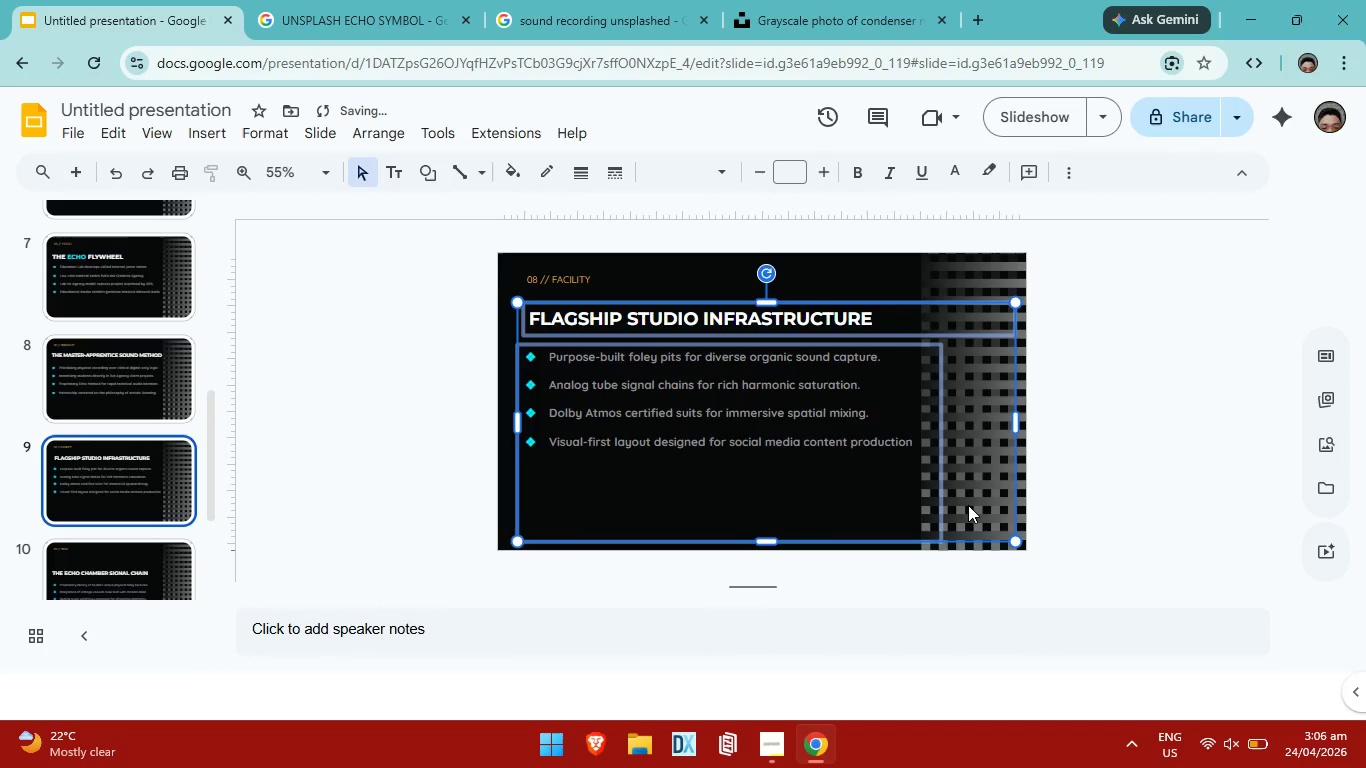 
key(ArrowDown)
 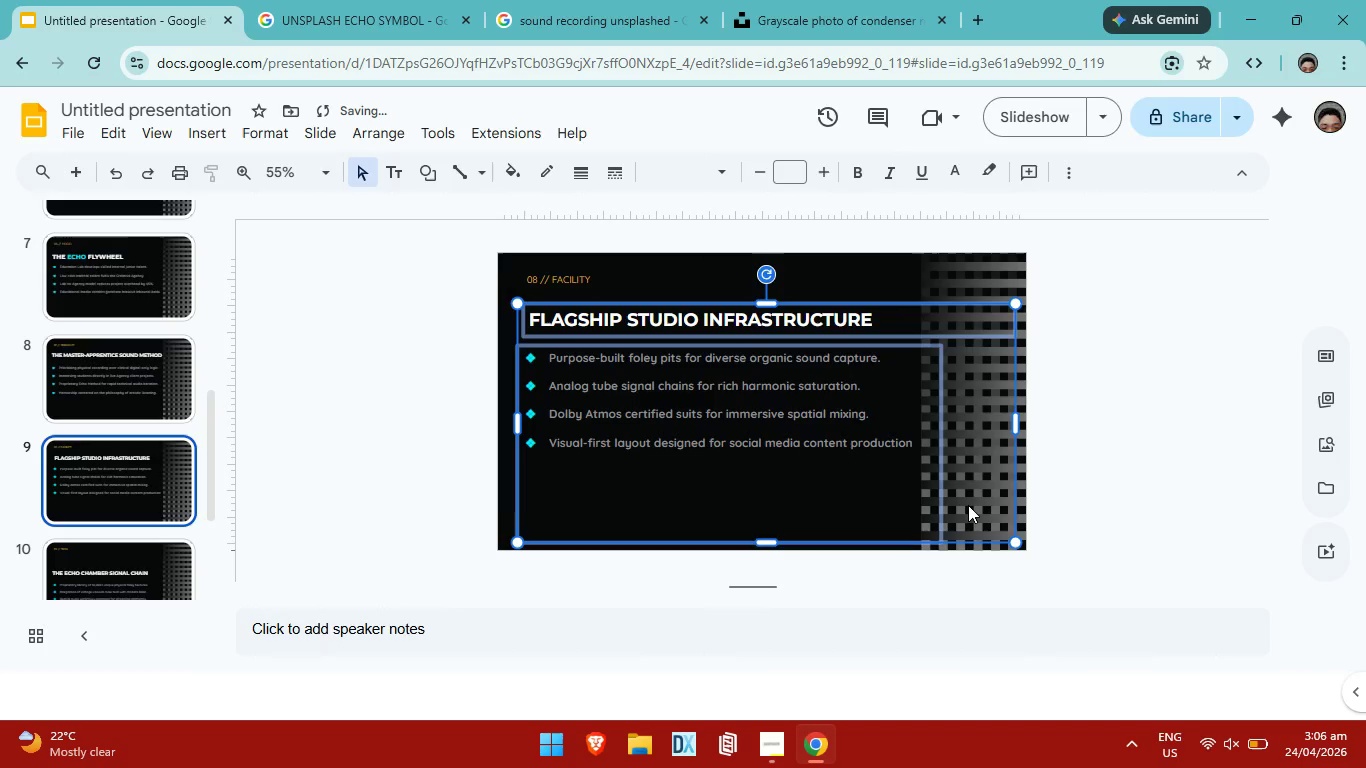 
key(ArrowDown)
 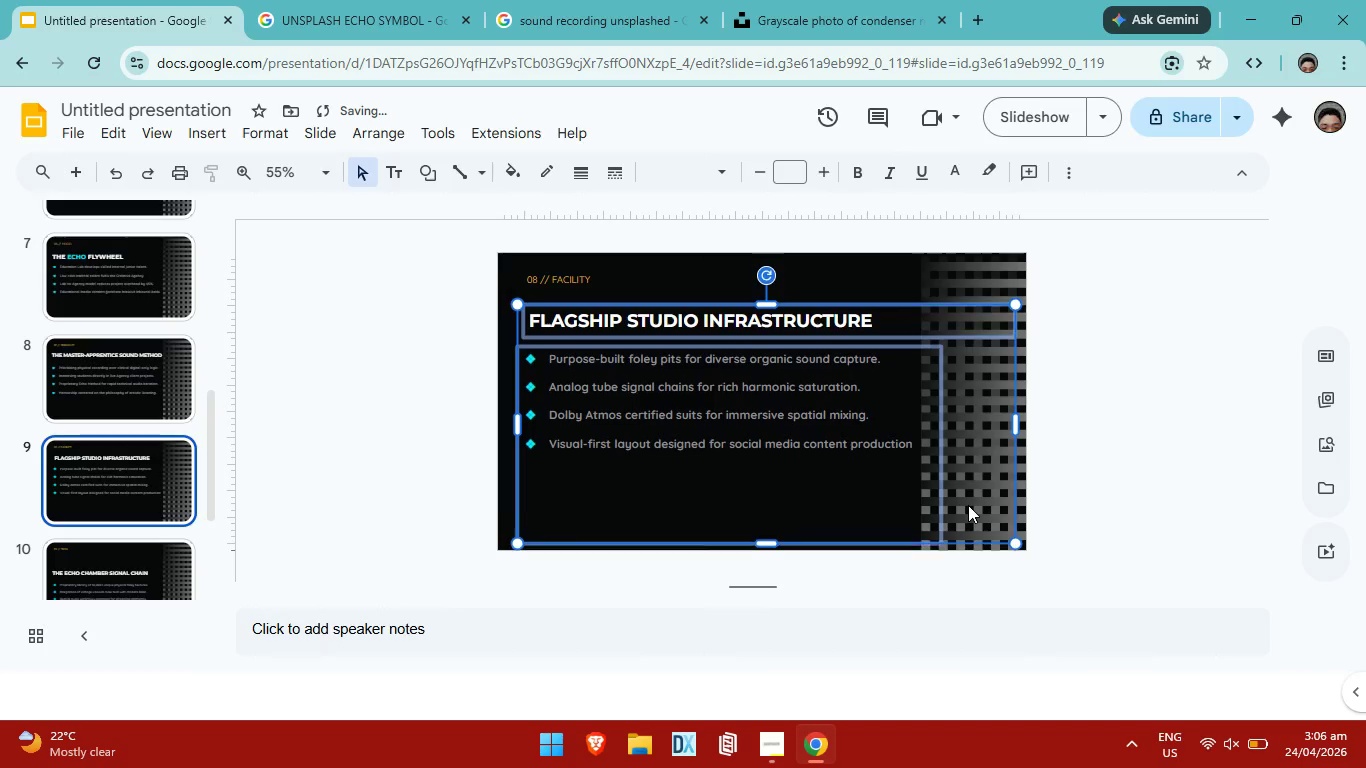 
key(ArrowDown)
 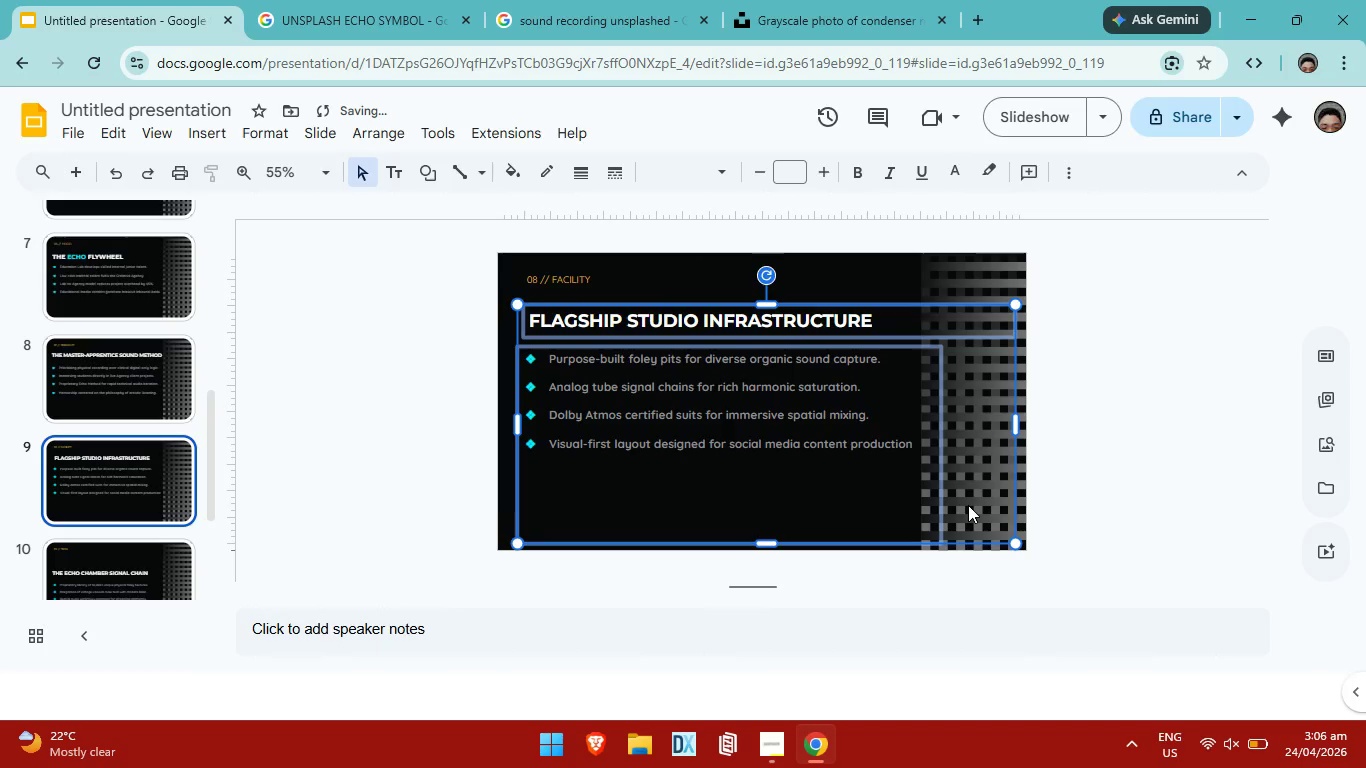 
key(ArrowDown)
 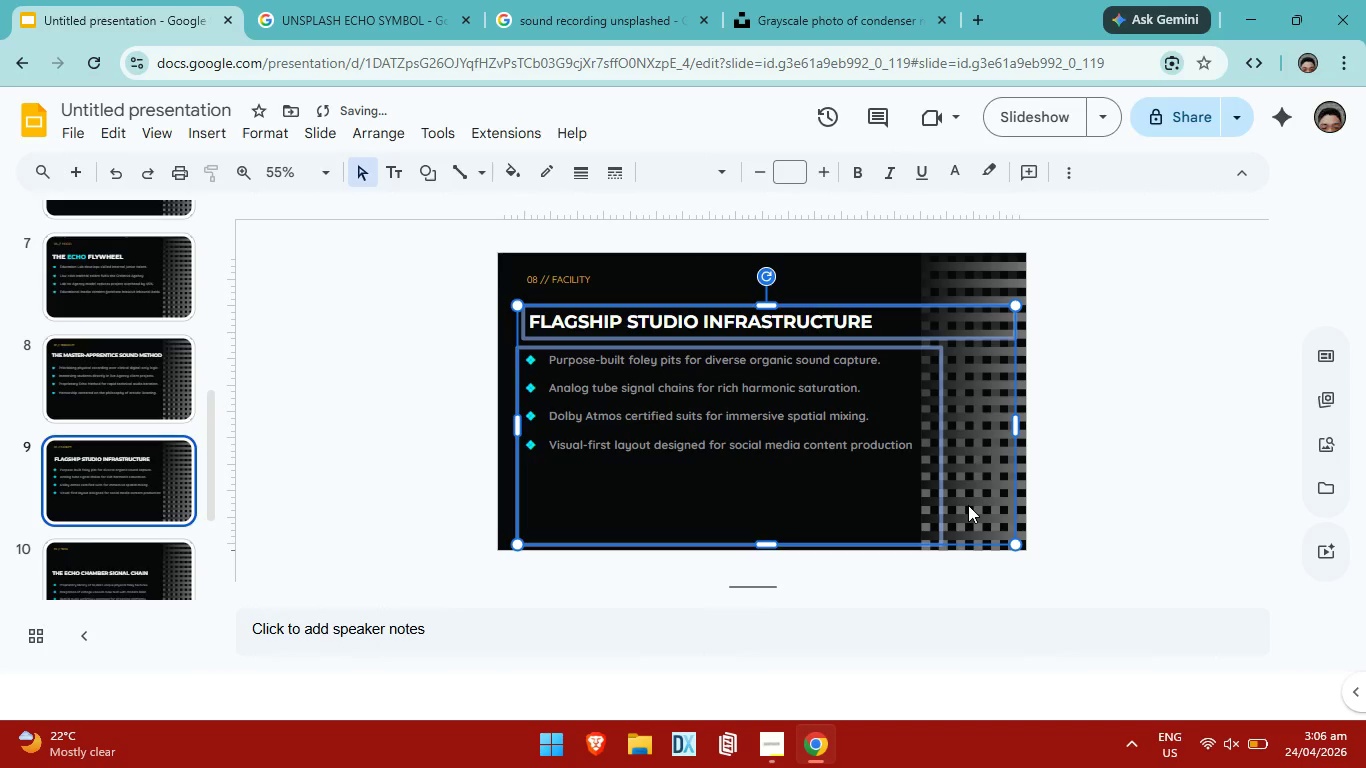 
key(ArrowLeft)
 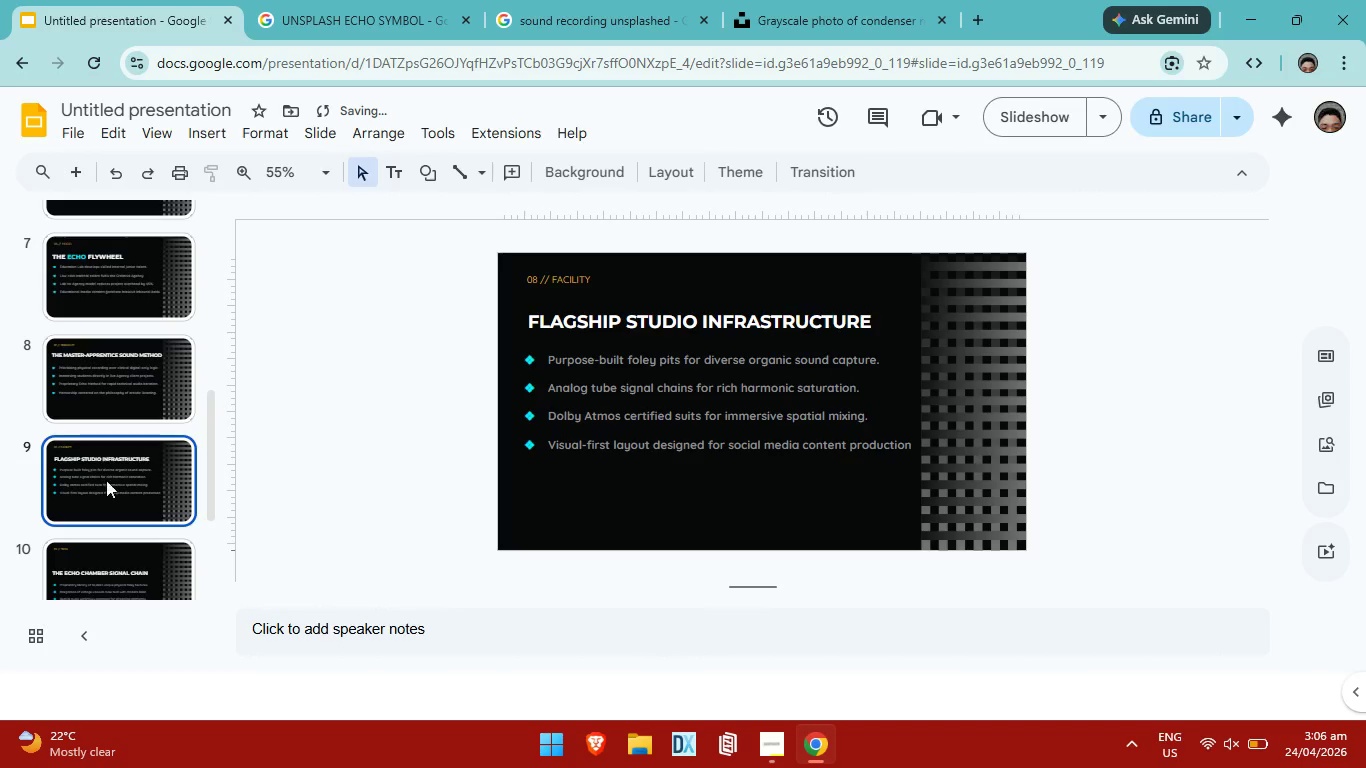 
scroll: coordinate [174, 478], scroll_direction: down, amount: 2.0
 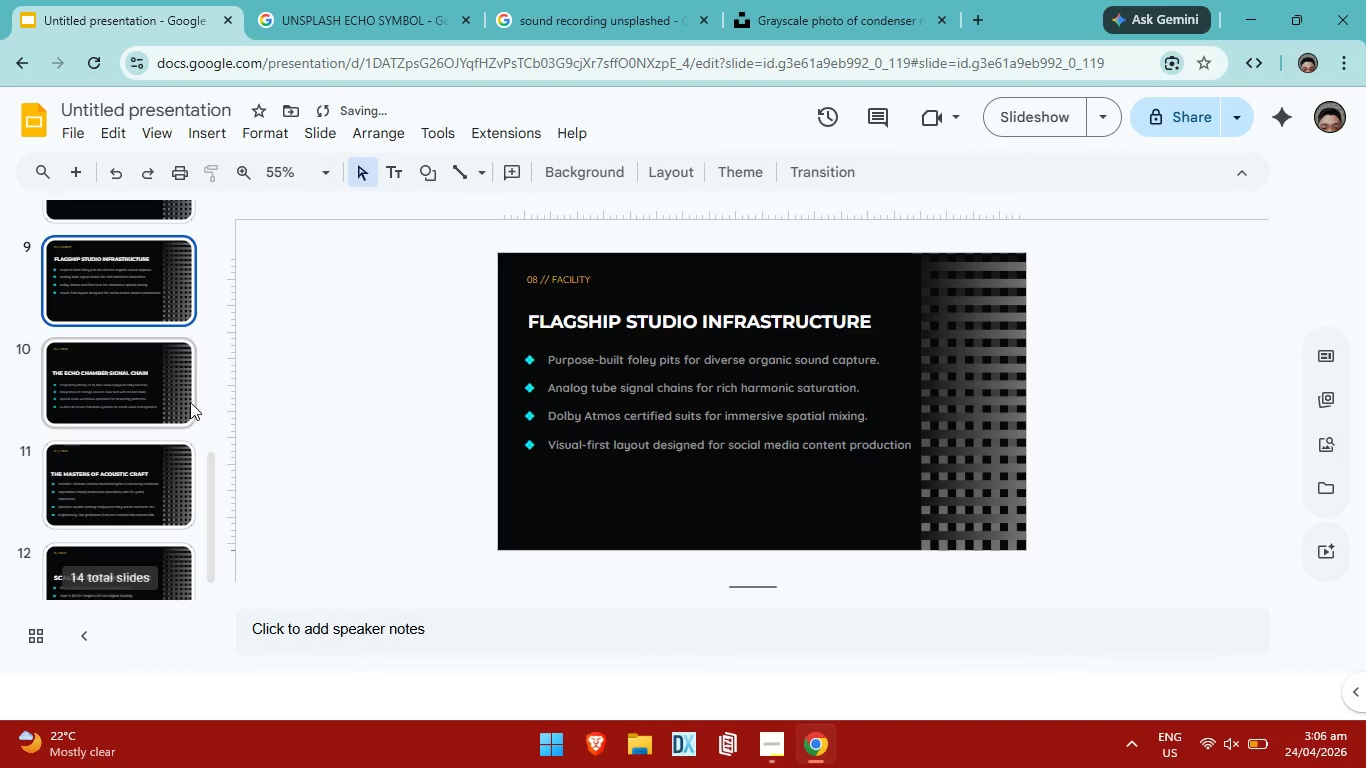 
left_click([190, 402])
 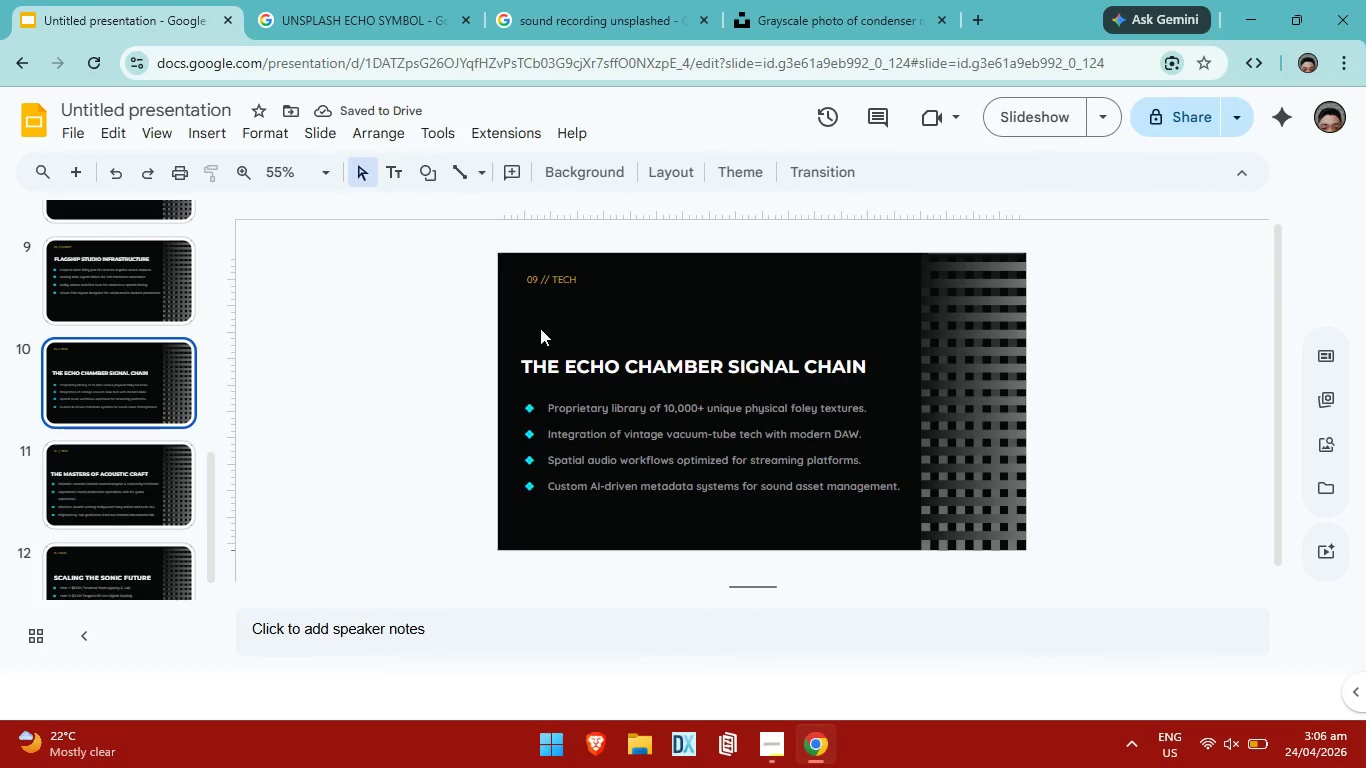 
left_click_drag(start_coordinate=[539, 327], to_coordinate=[720, 481])
 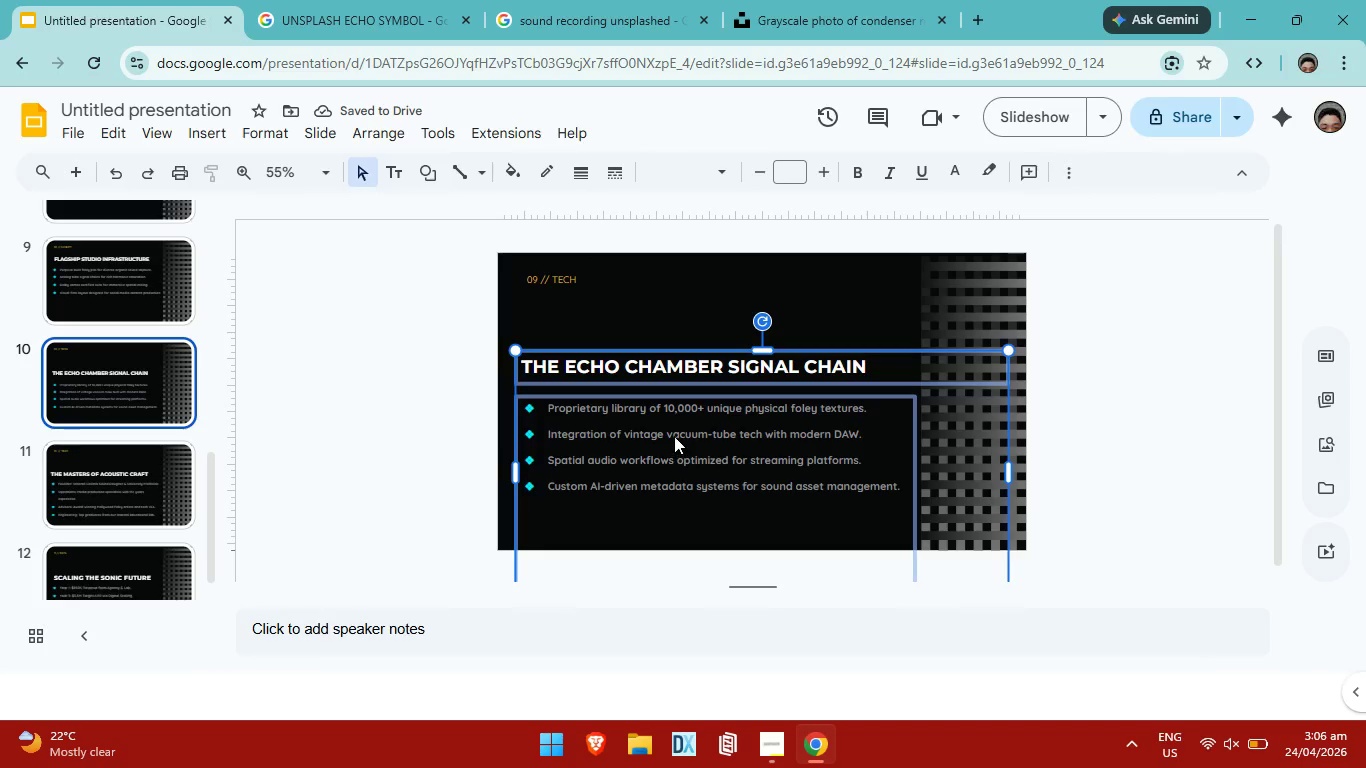 
left_click_drag(start_coordinate=[674, 436], to_coordinate=[674, 397])
 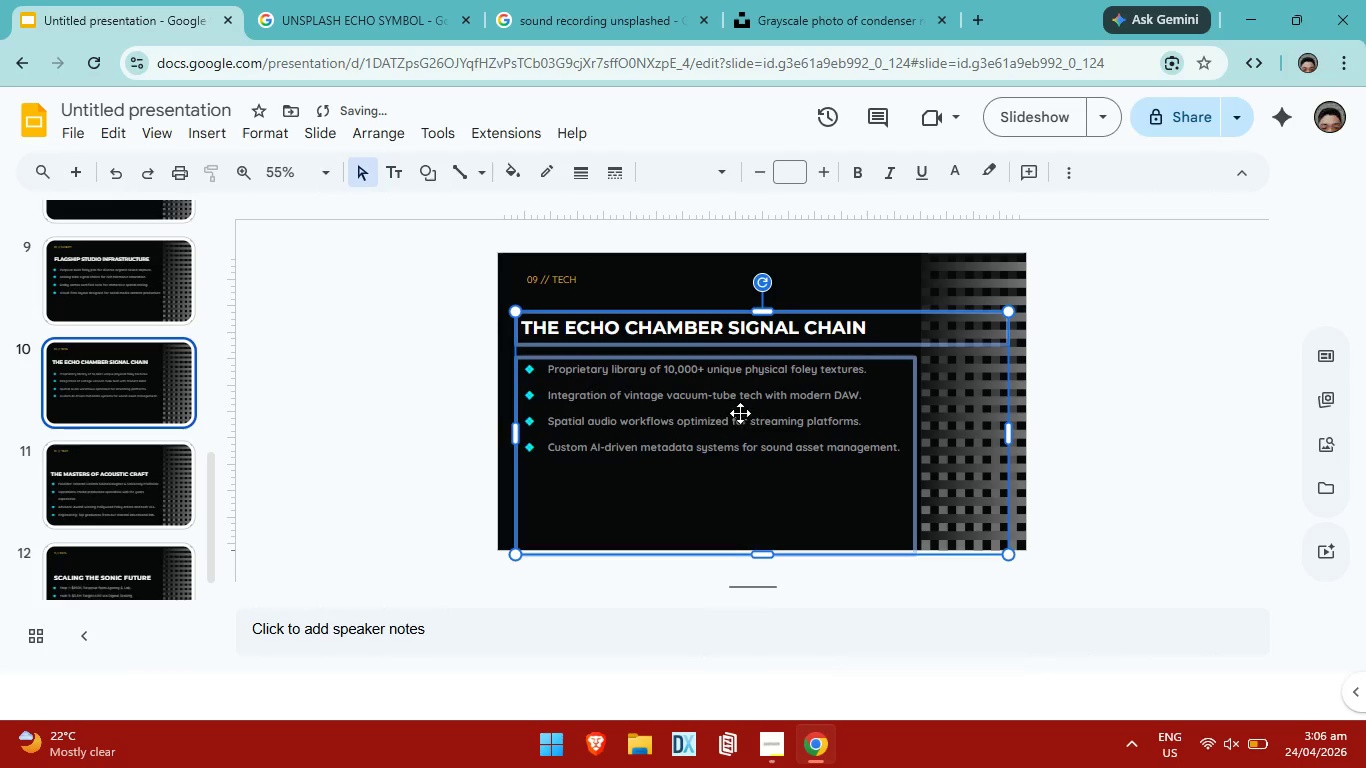 
left_click_drag(start_coordinate=[758, 381], to_coordinate=[766, 381])
 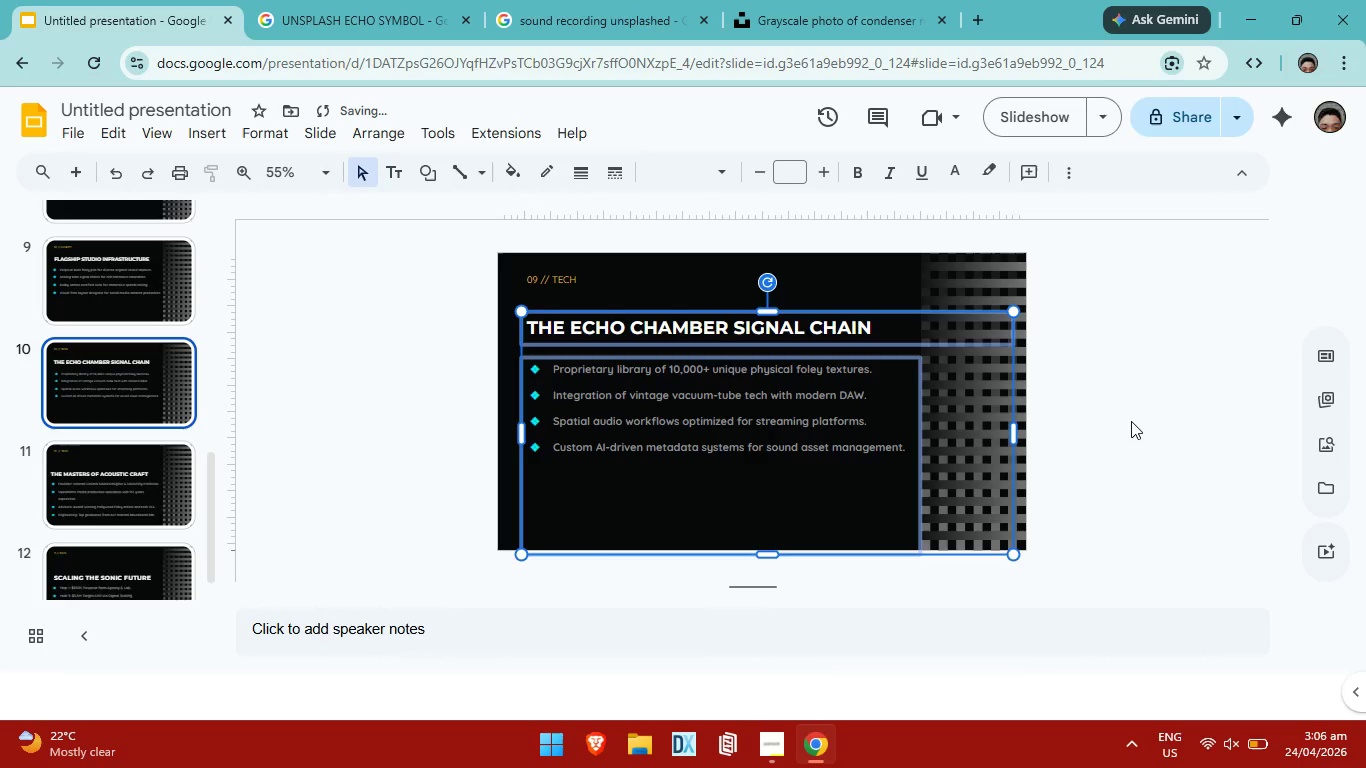 
left_click([1131, 421])
 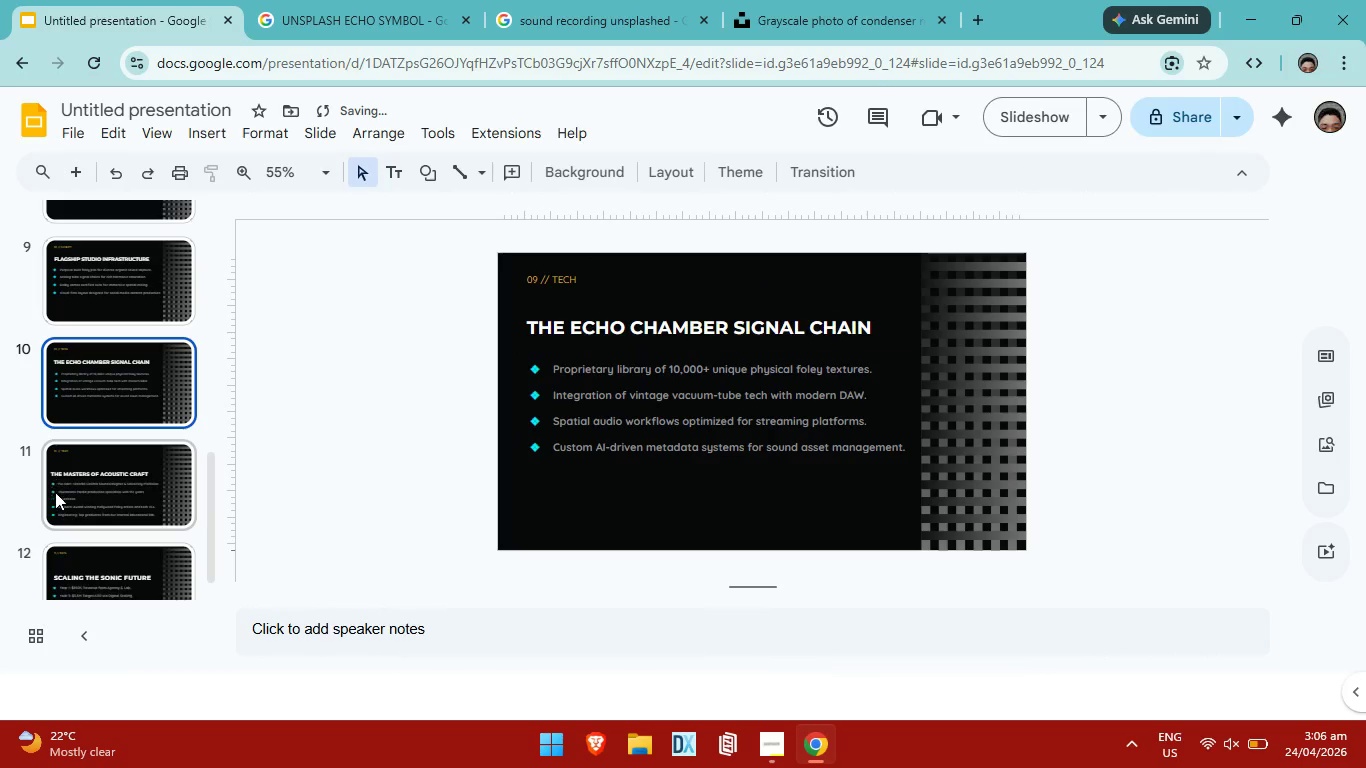 
left_click([107, 494])
 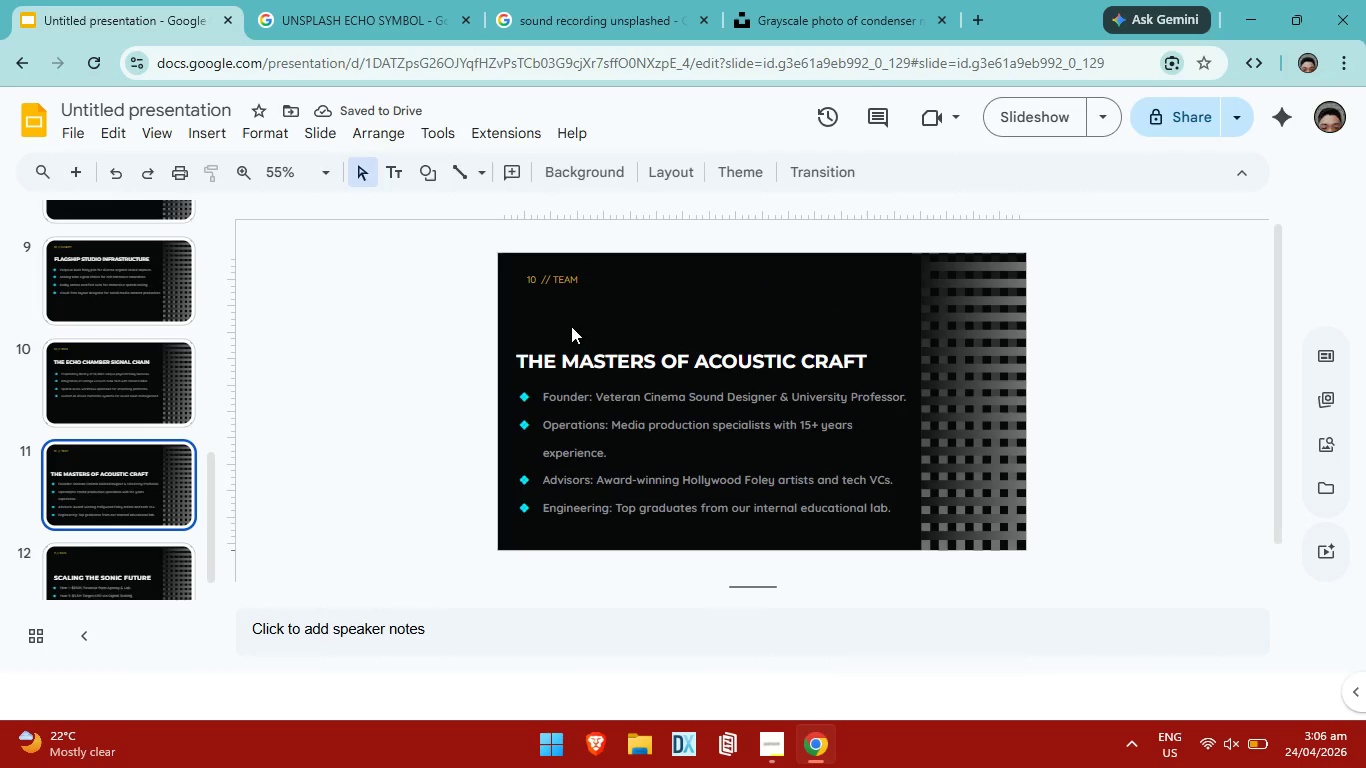 
left_click_drag(start_coordinate=[571, 321], to_coordinate=[746, 488])
 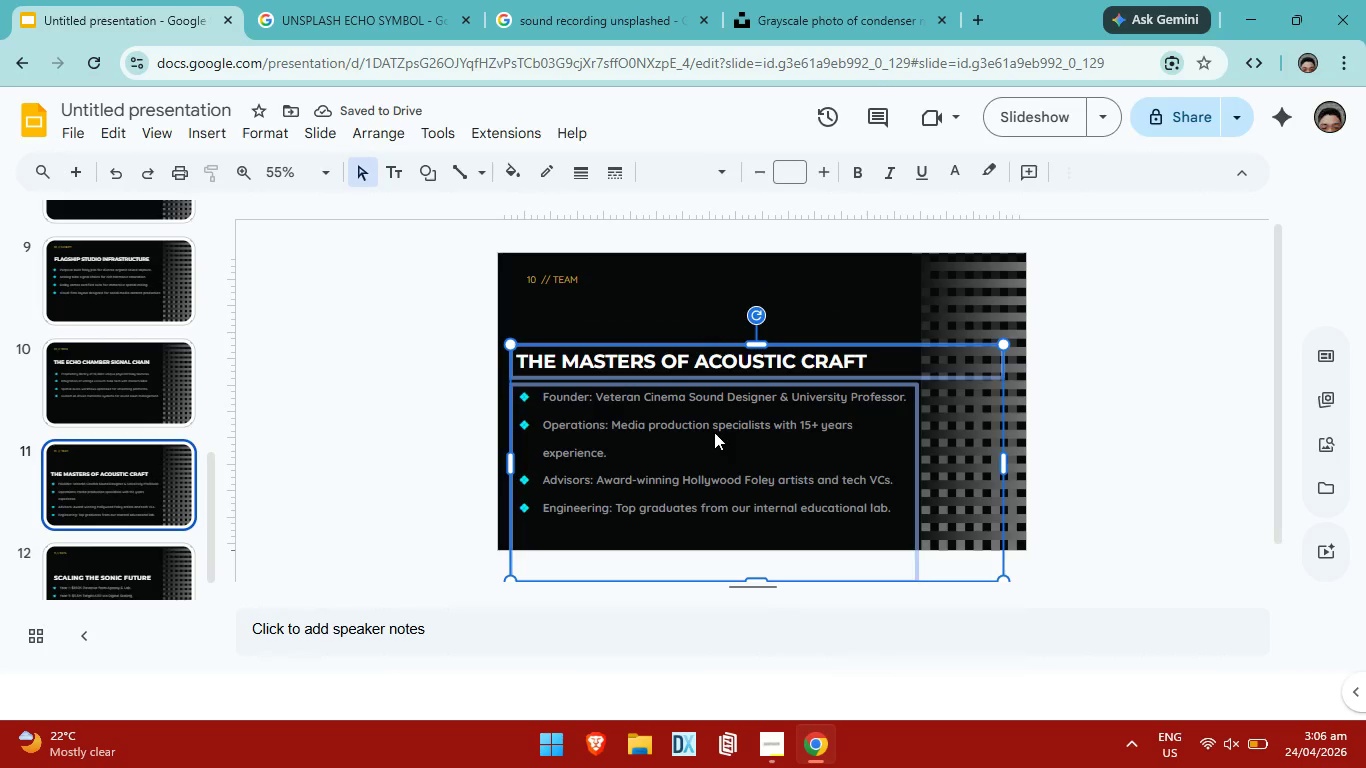 
left_click_drag(start_coordinate=[712, 427], to_coordinate=[726, 385])
 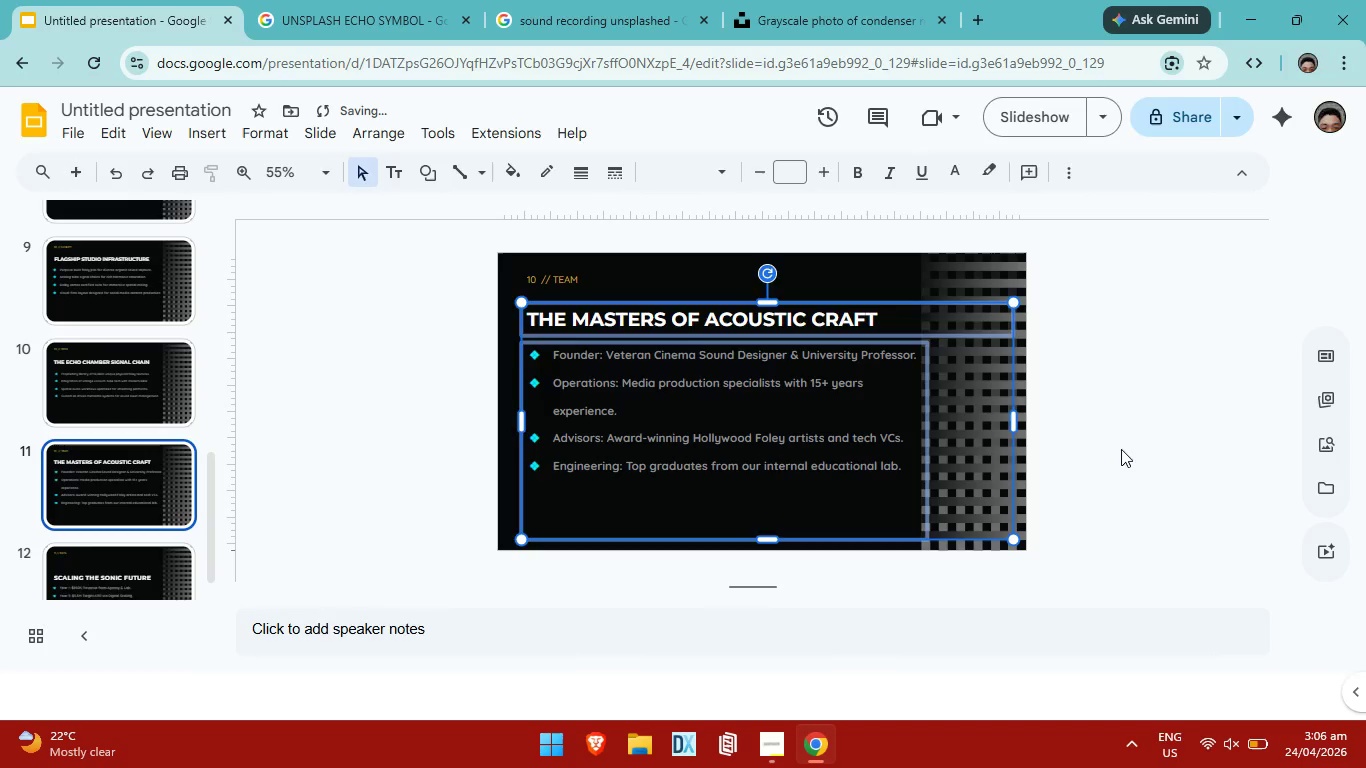 
left_click([1138, 452])
 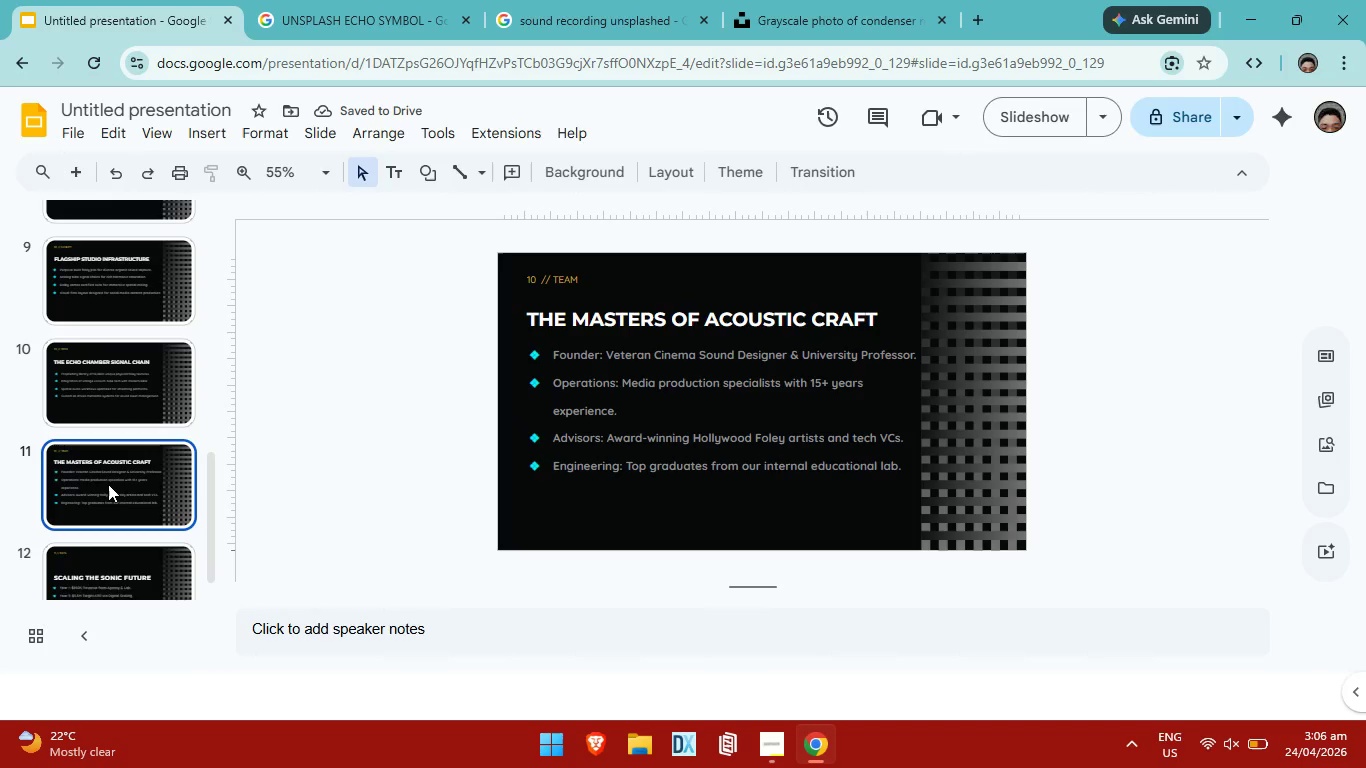 
scroll: coordinate [107, 484], scroll_direction: down, amount: 1.0
 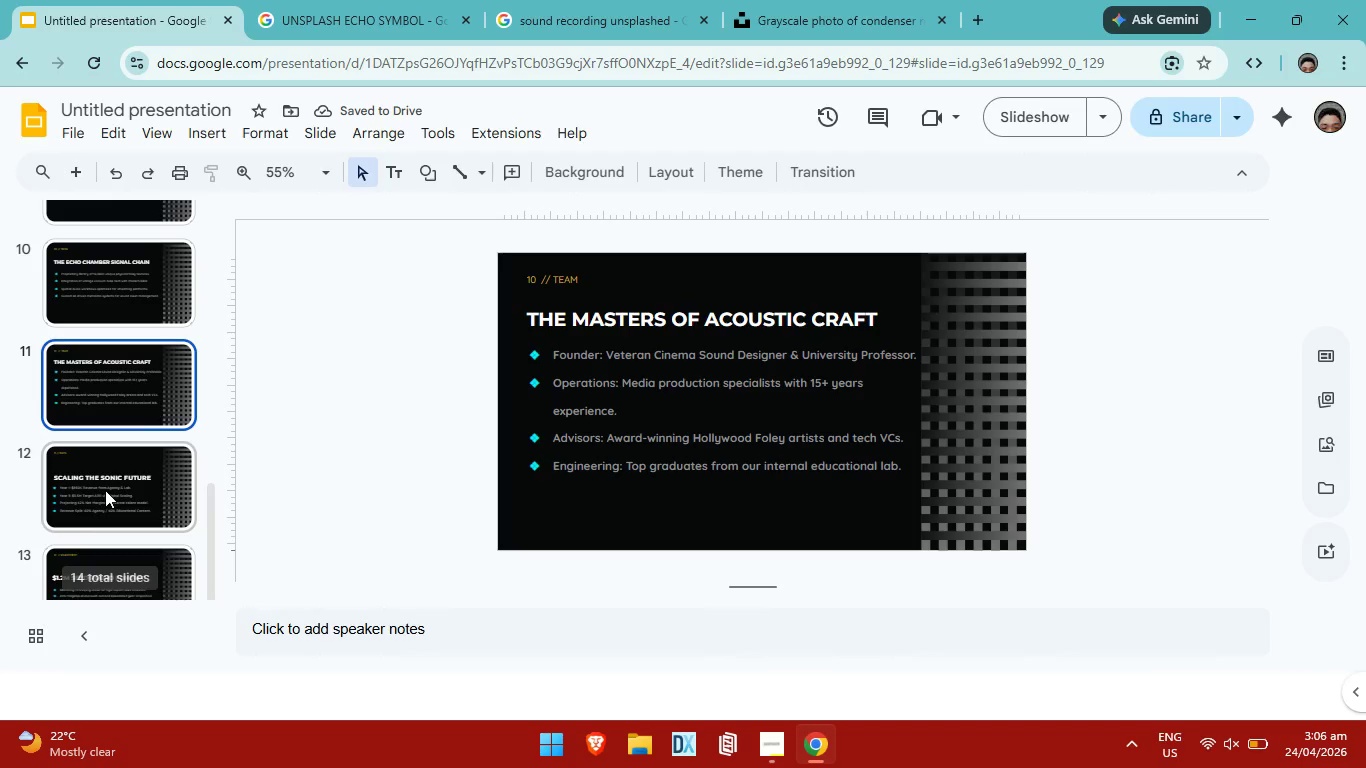 
left_click([105, 490])
 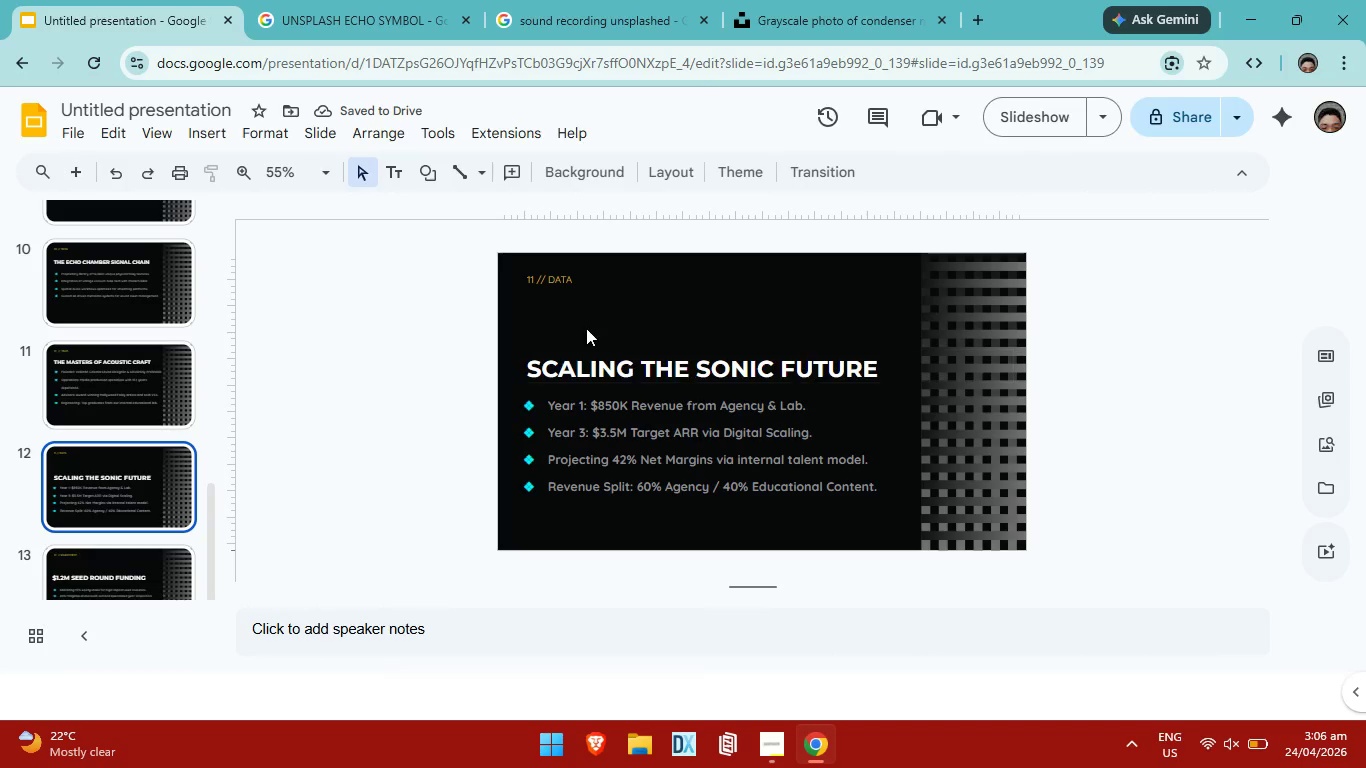 
left_click_drag(start_coordinate=[586, 328], to_coordinate=[704, 548])
 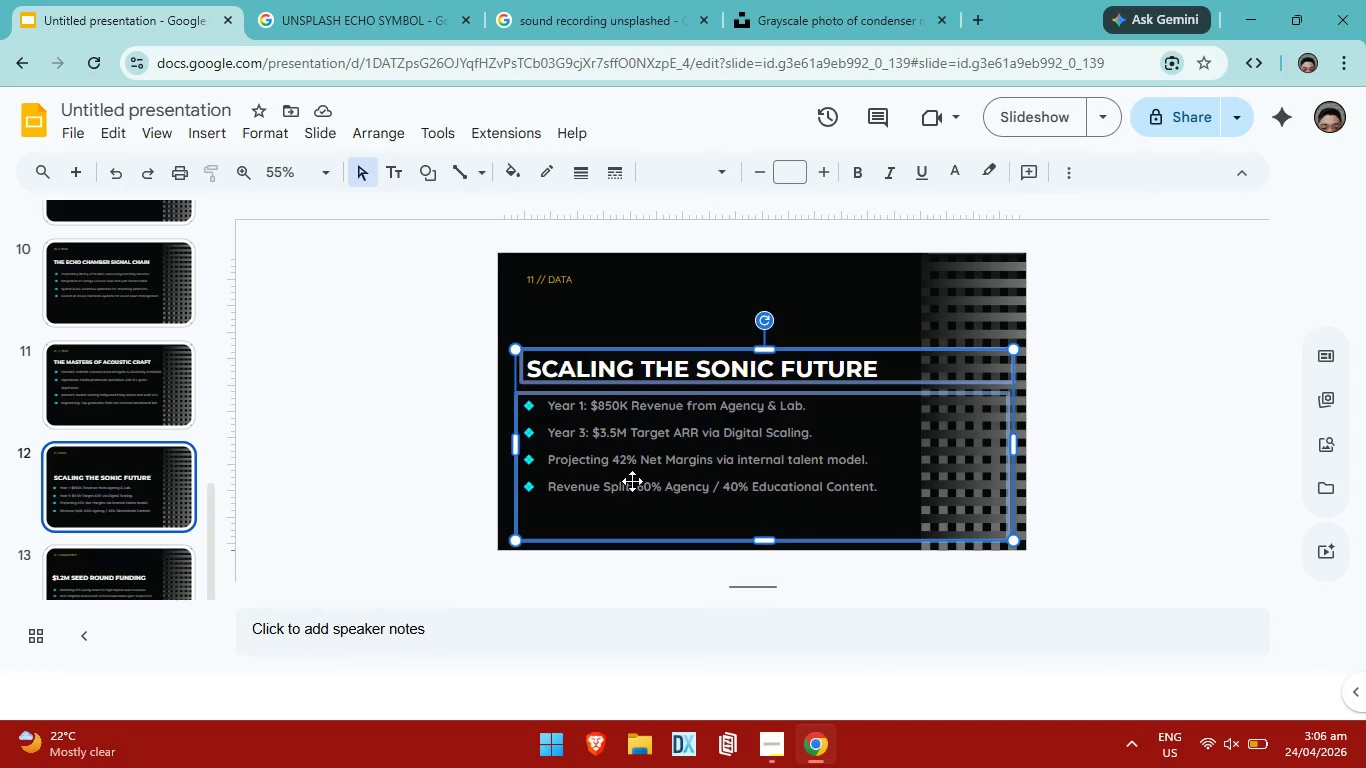 
left_click_drag(start_coordinate=[632, 480], to_coordinate=[642, 446])
 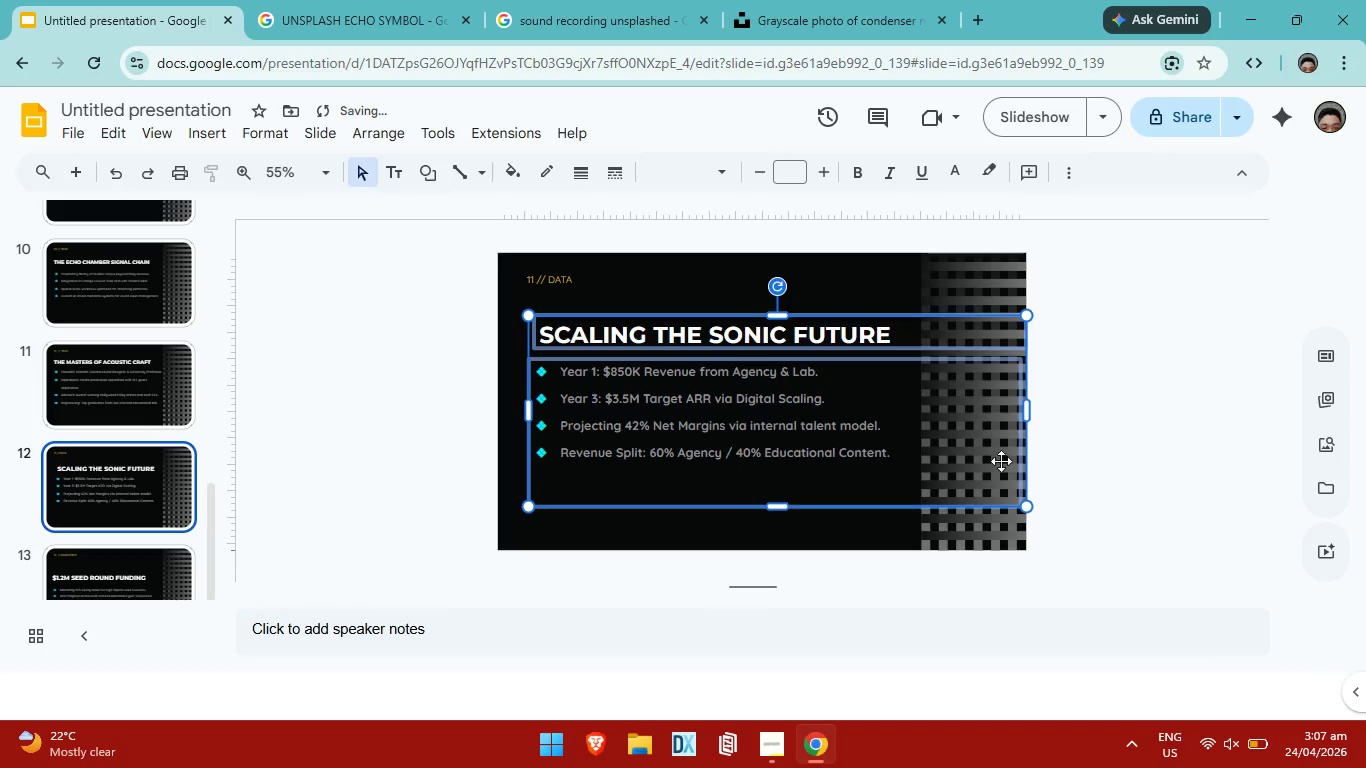 
left_click([1215, 443])
 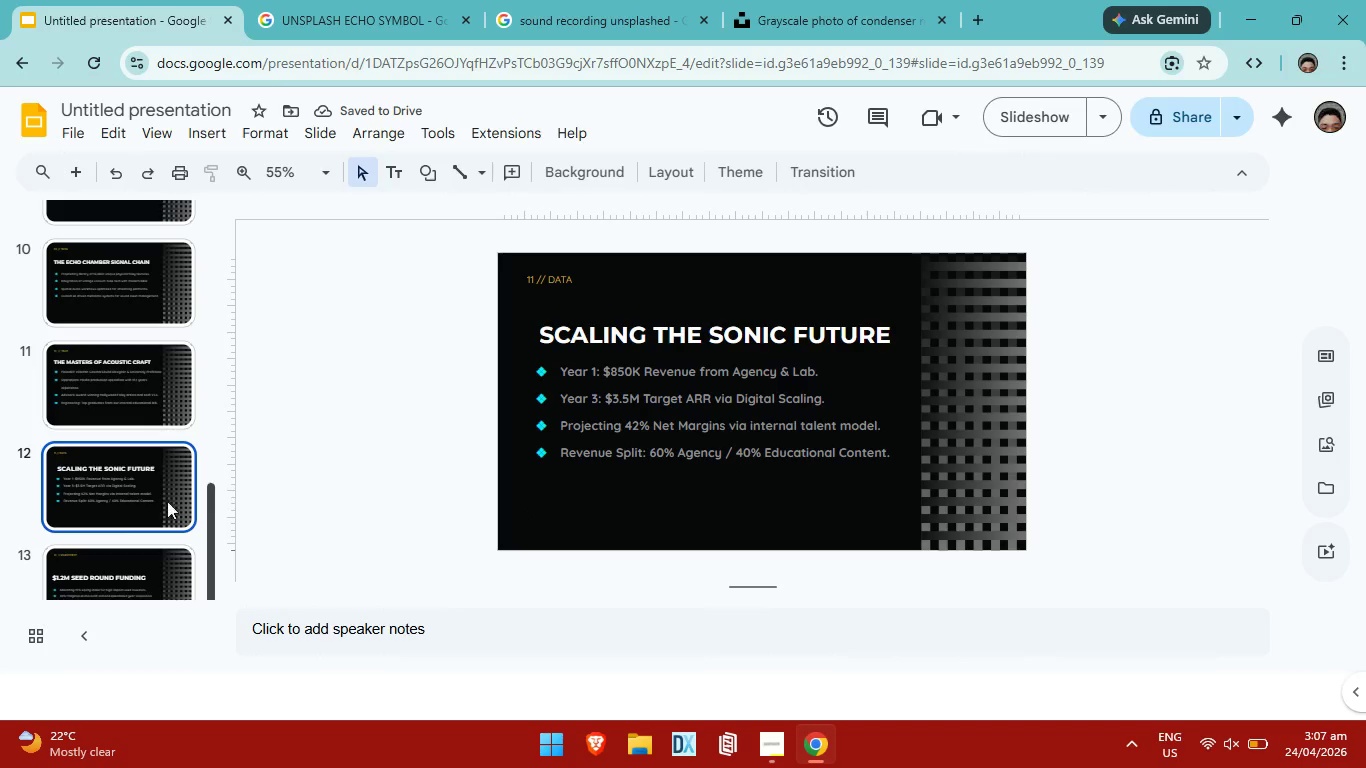 
scroll: coordinate [113, 496], scroll_direction: down, amount: 1.0
 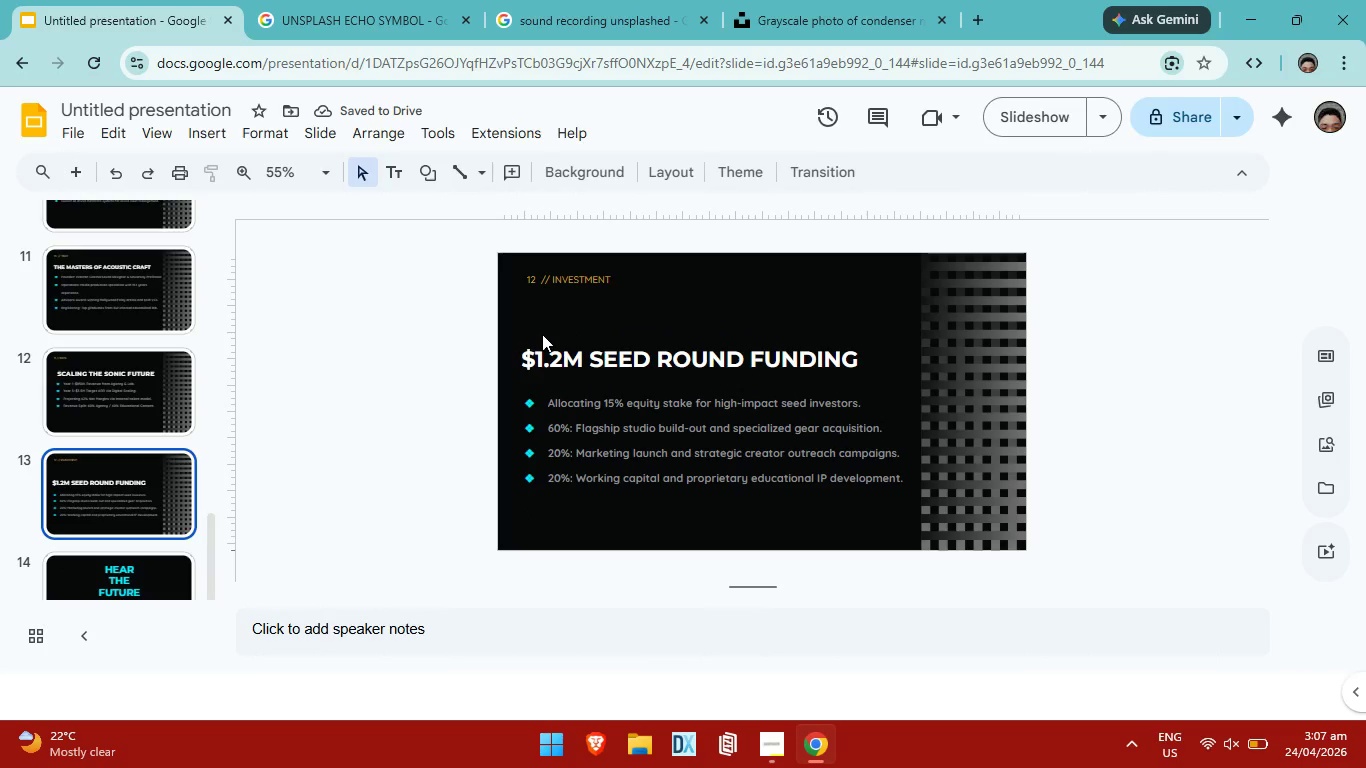 
left_click_drag(start_coordinate=[541, 328], to_coordinate=[822, 513])
 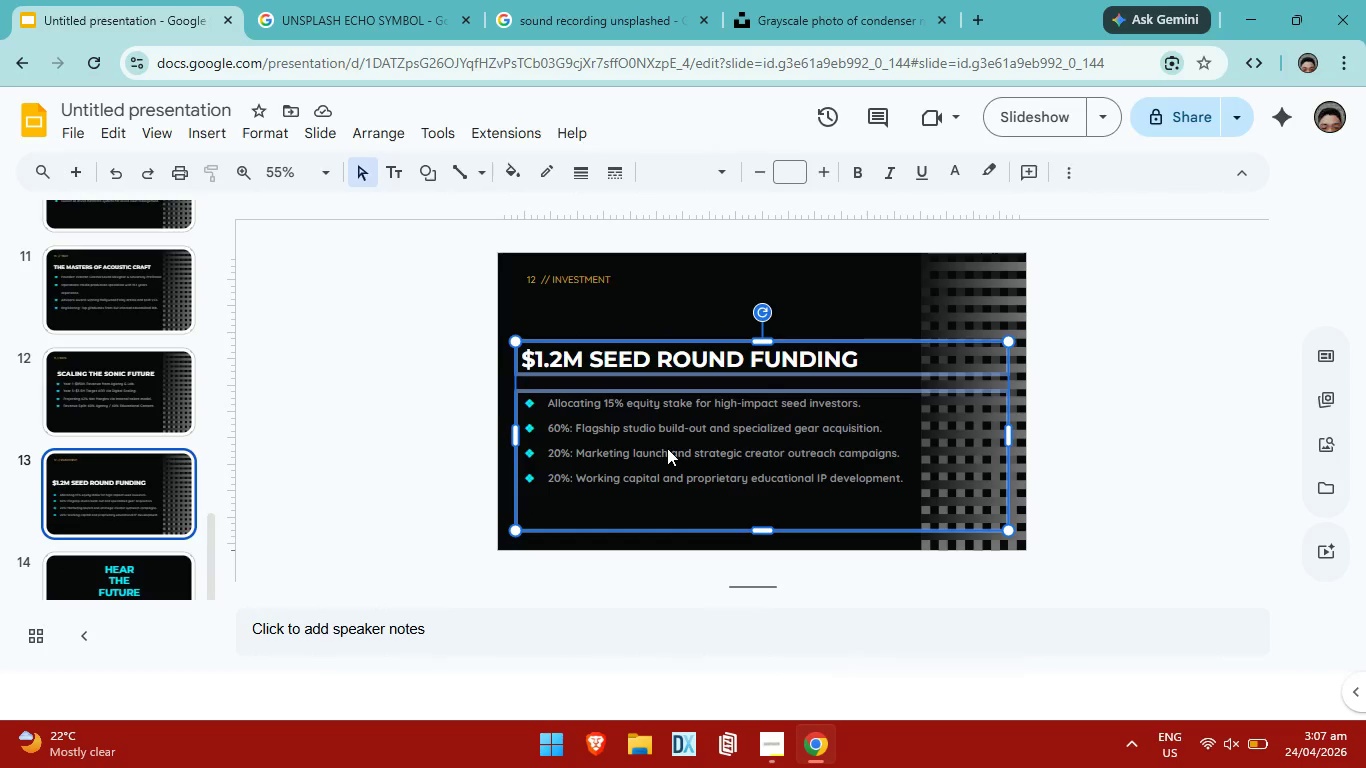 
left_click_drag(start_coordinate=[667, 448], to_coordinate=[673, 424])
 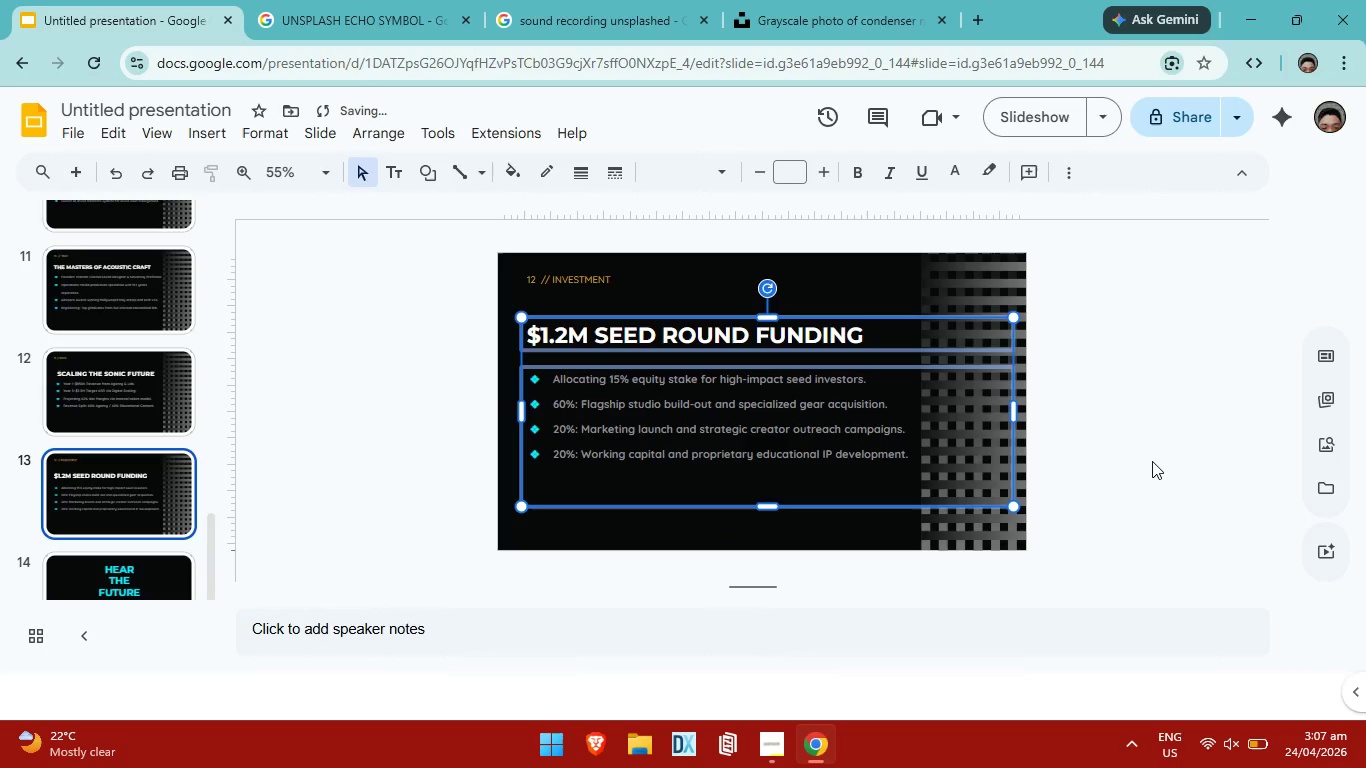 
left_click([1152, 461])
 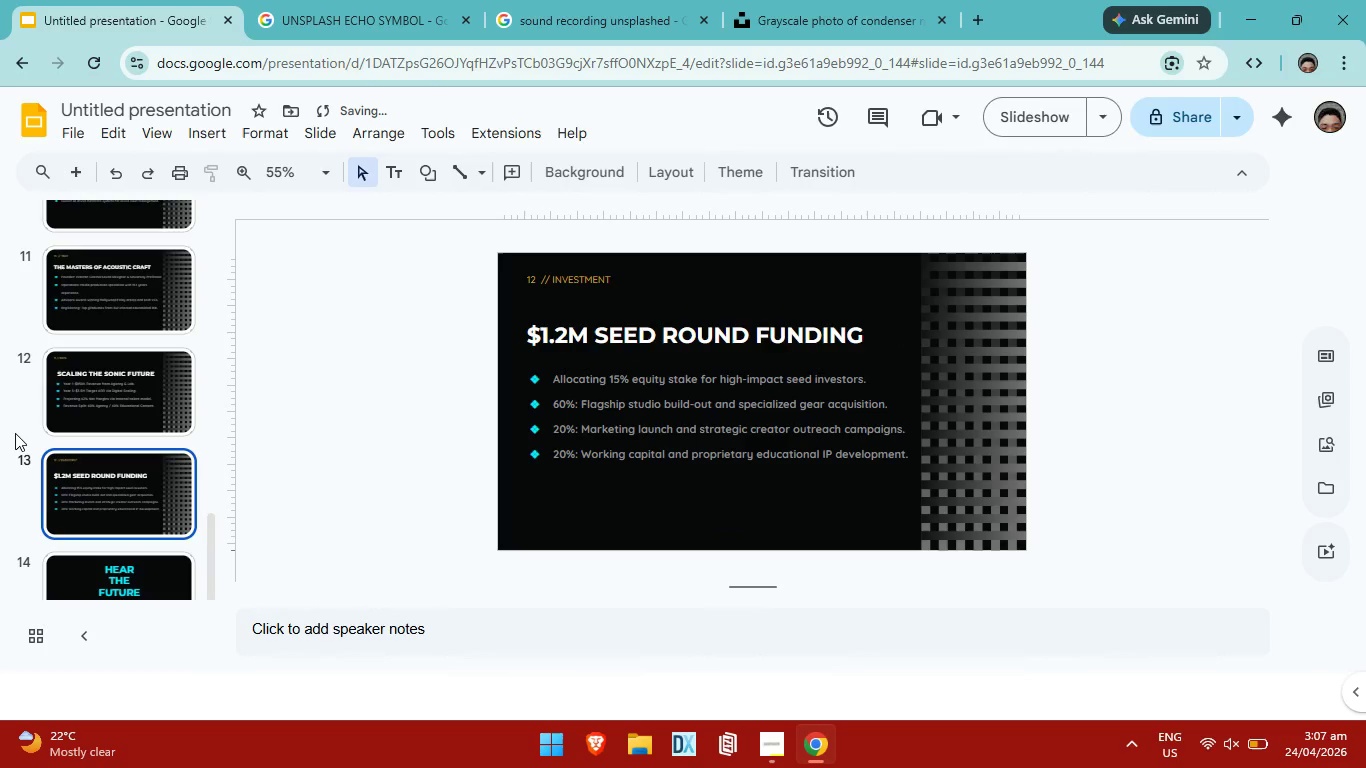 
scroll: coordinate [199, 491], scroll_direction: down, amount: 4.0
 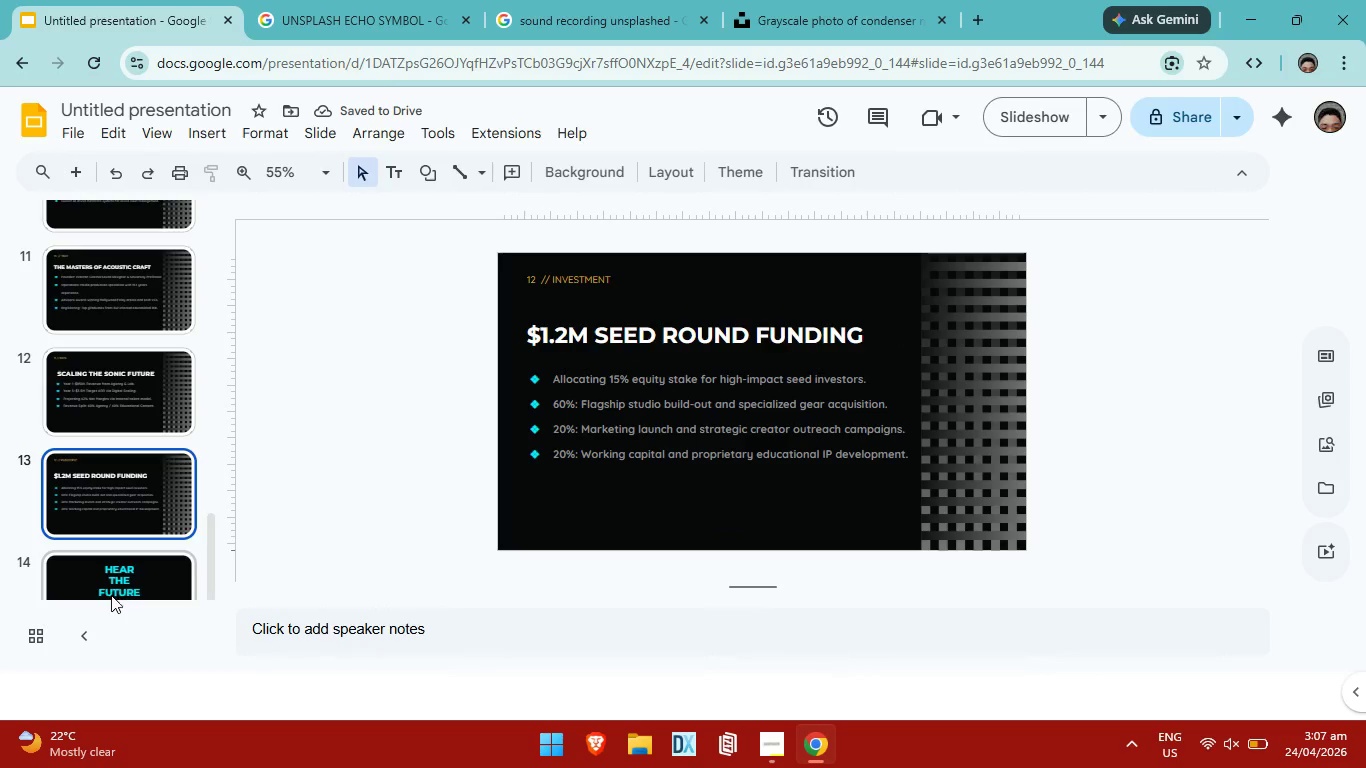 
left_click([111, 595])
 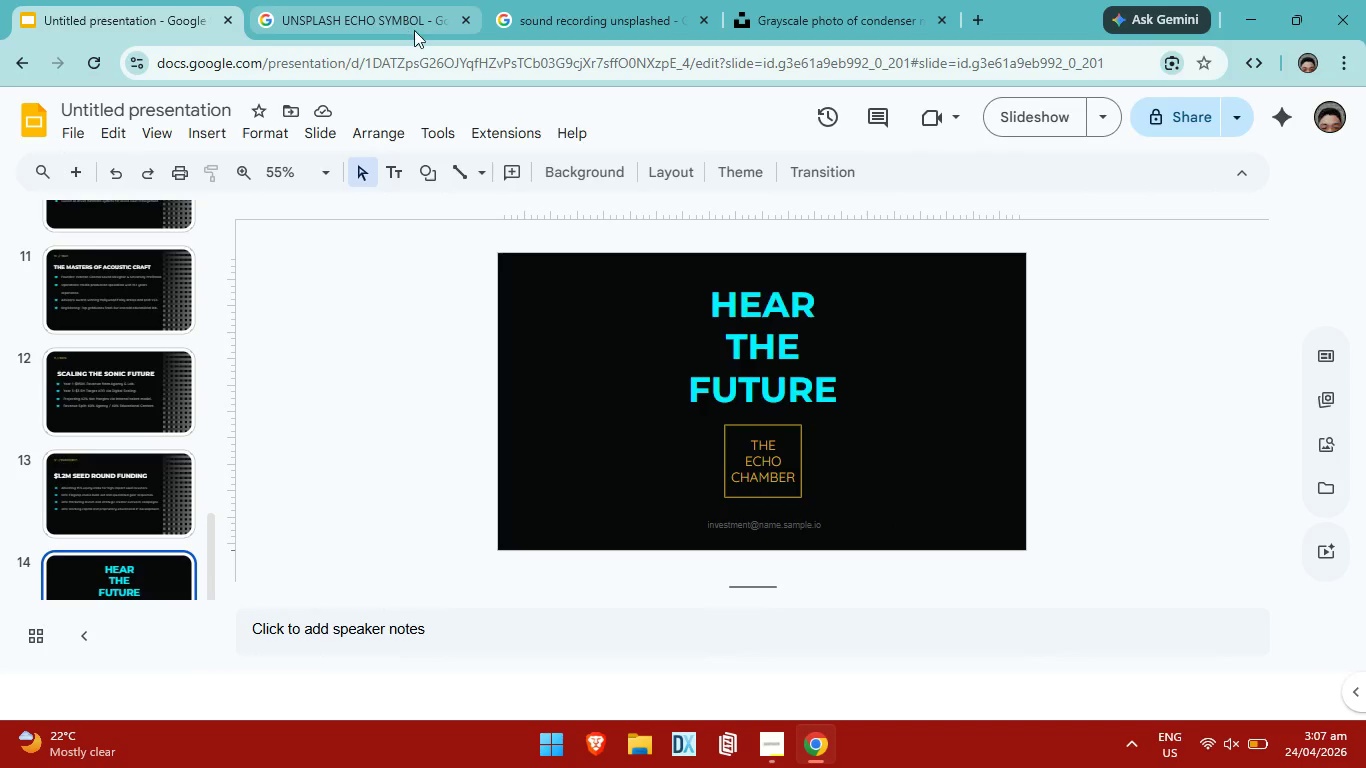 
left_click([353, 29])
 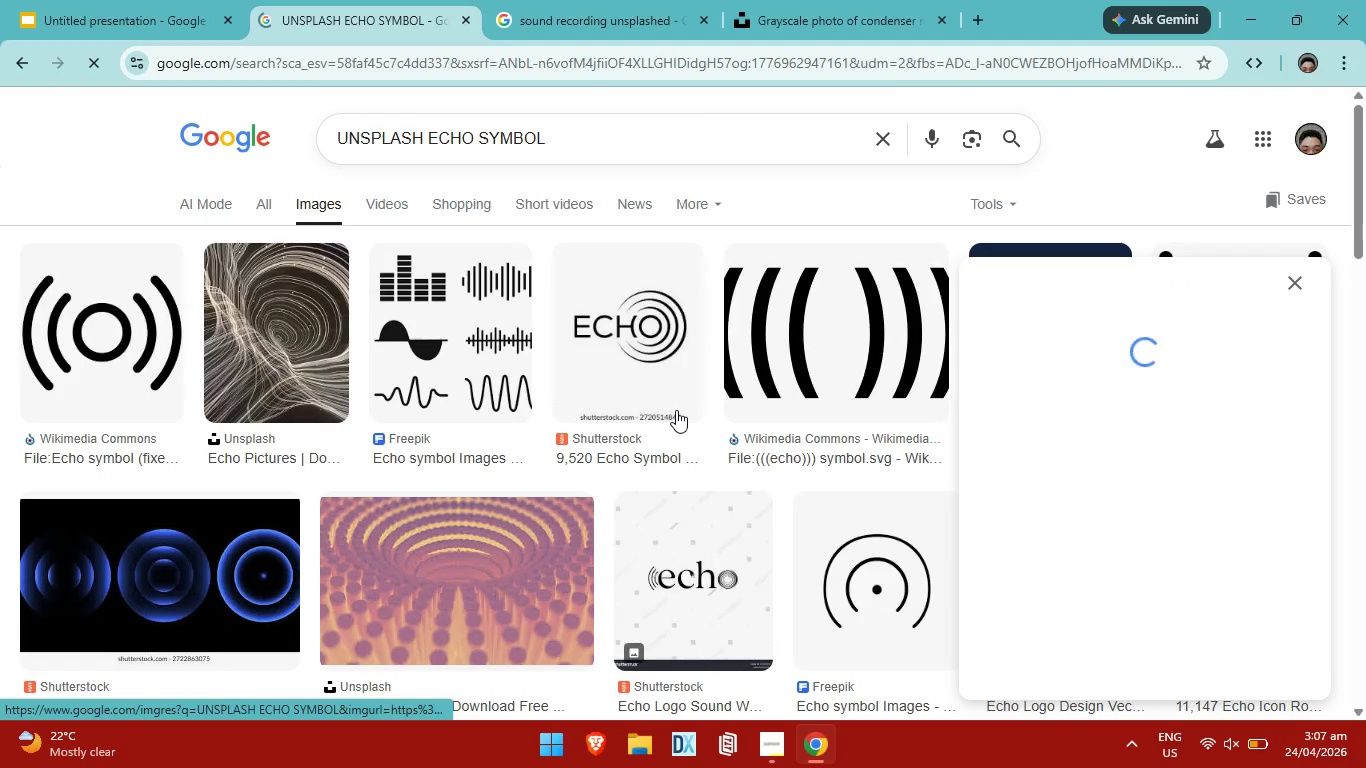 
left_click([182, 30])
 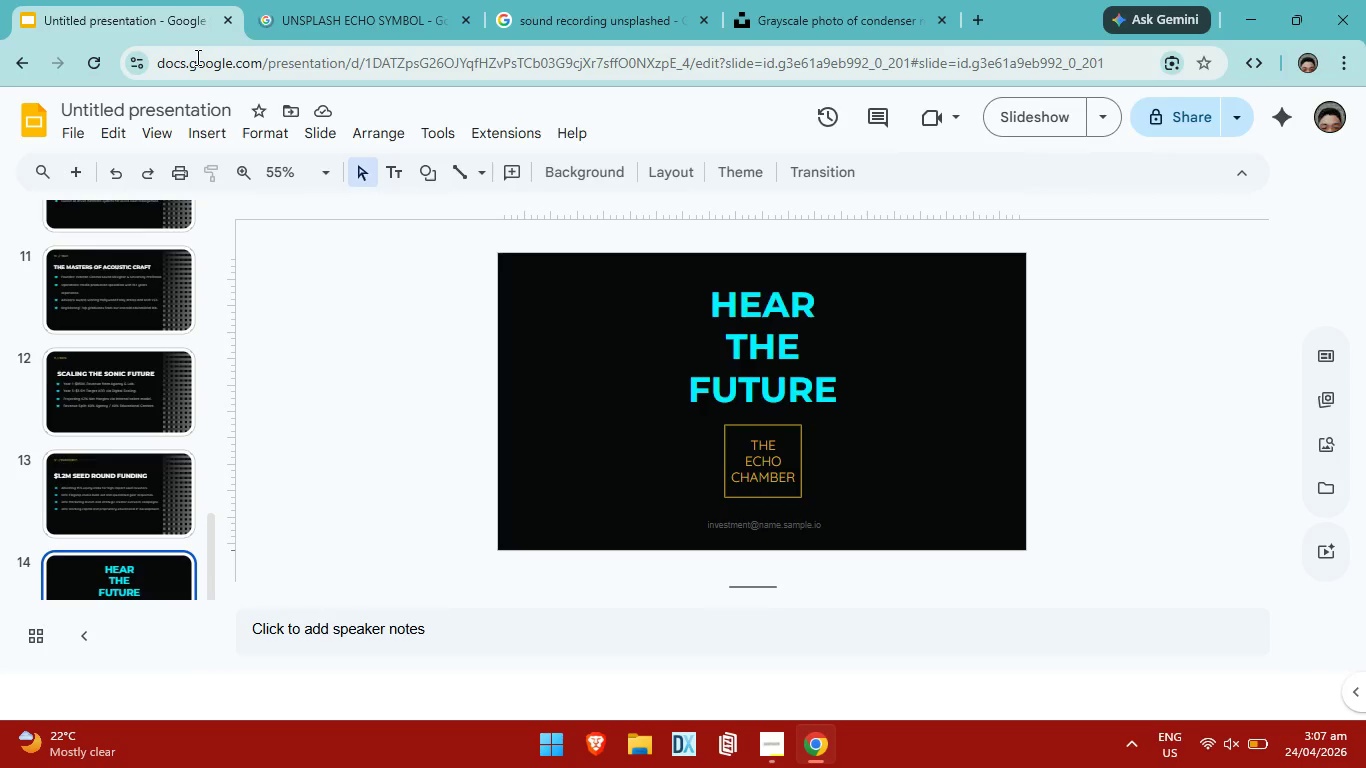 
scroll: coordinate [118, 440], scroll_direction: up, amount: 17.0
 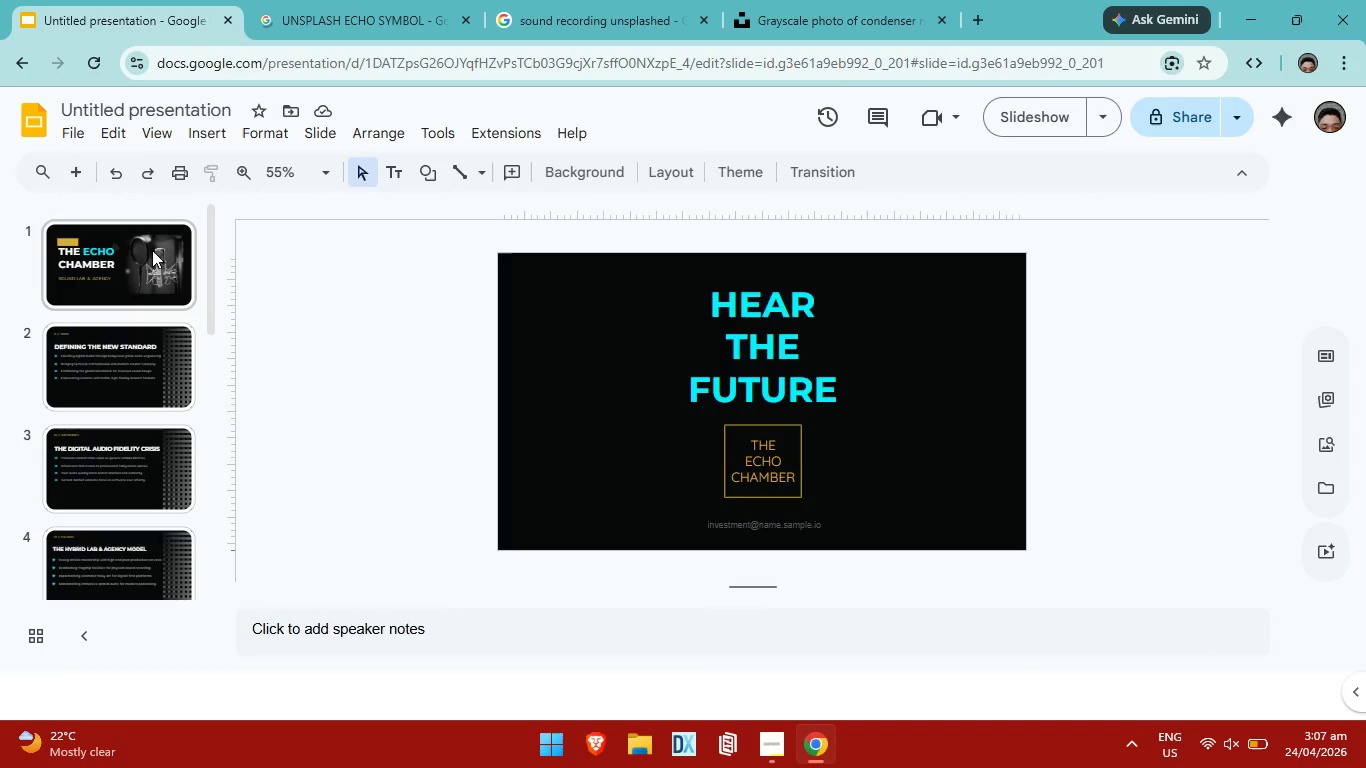 
left_click([152, 250])
 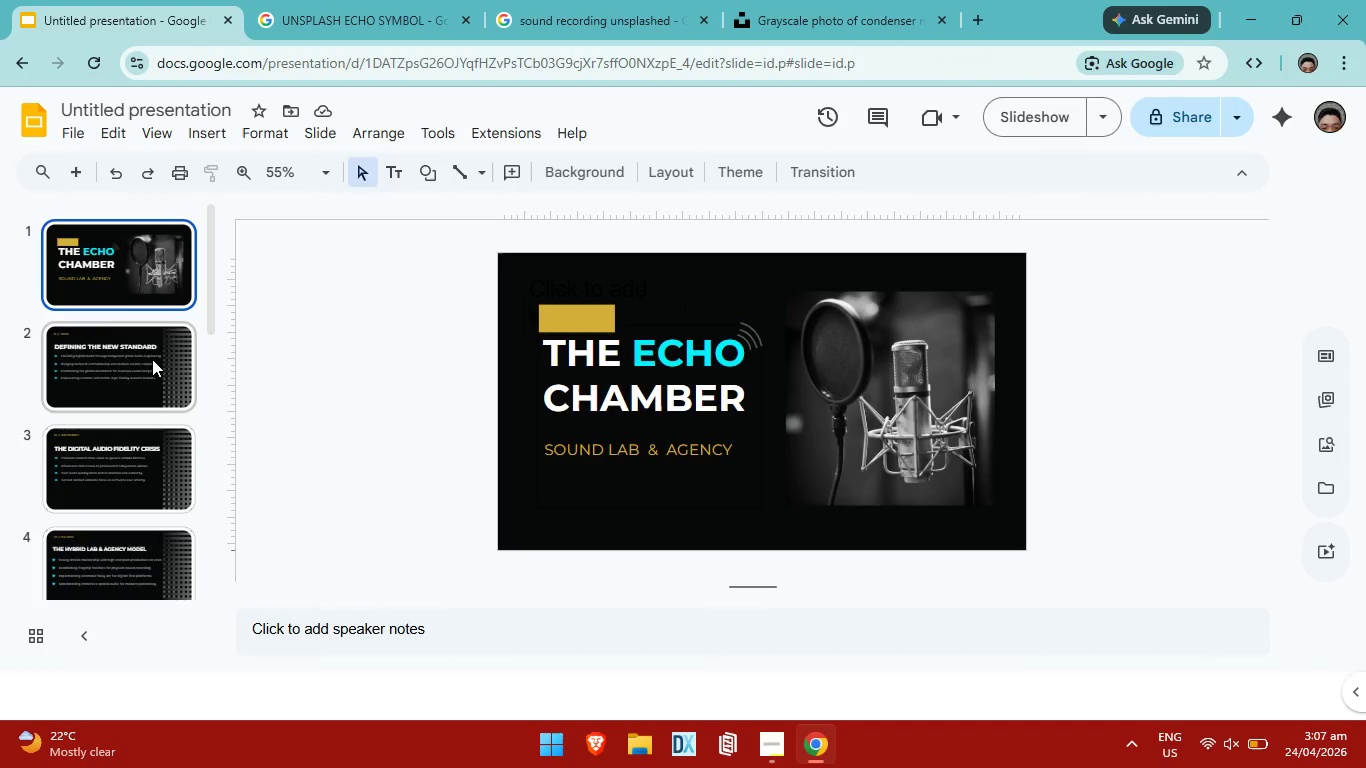 
left_click([149, 357])
 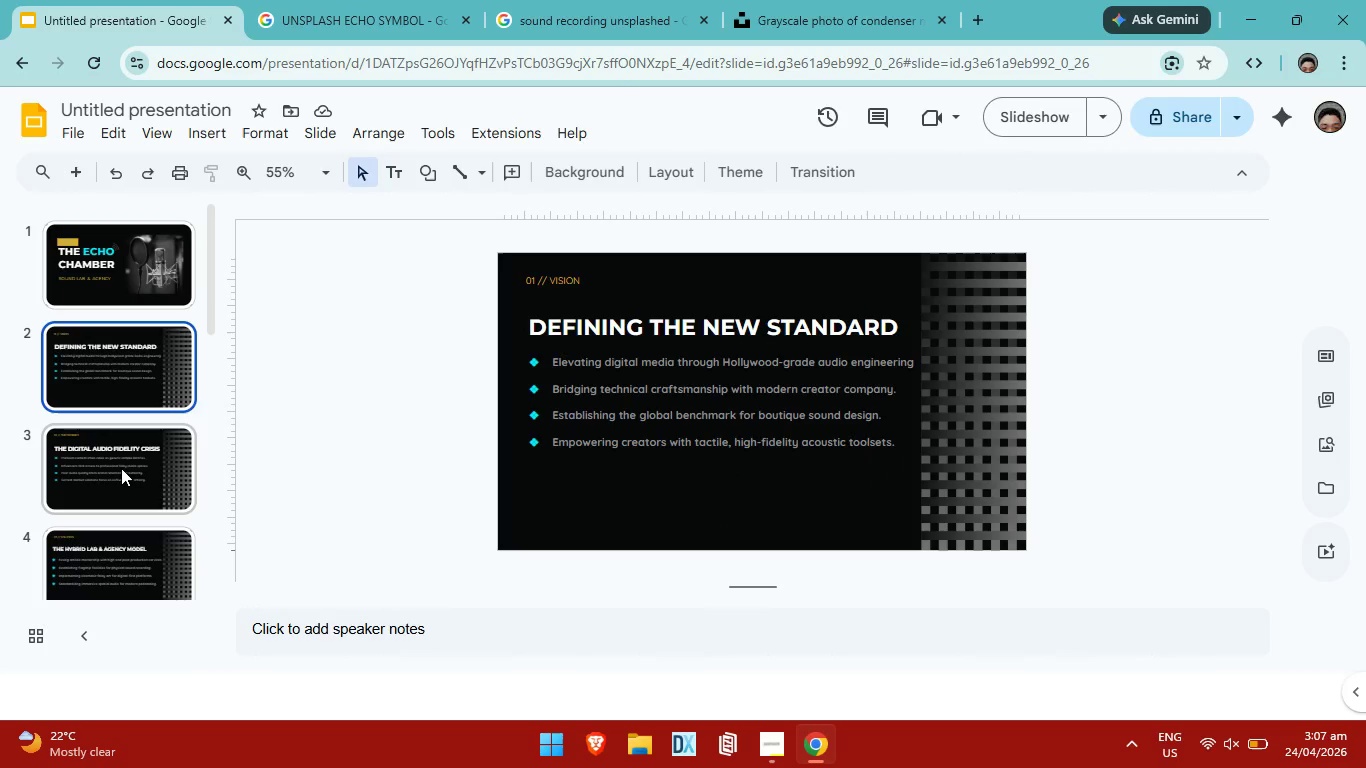 
left_click([121, 468])
 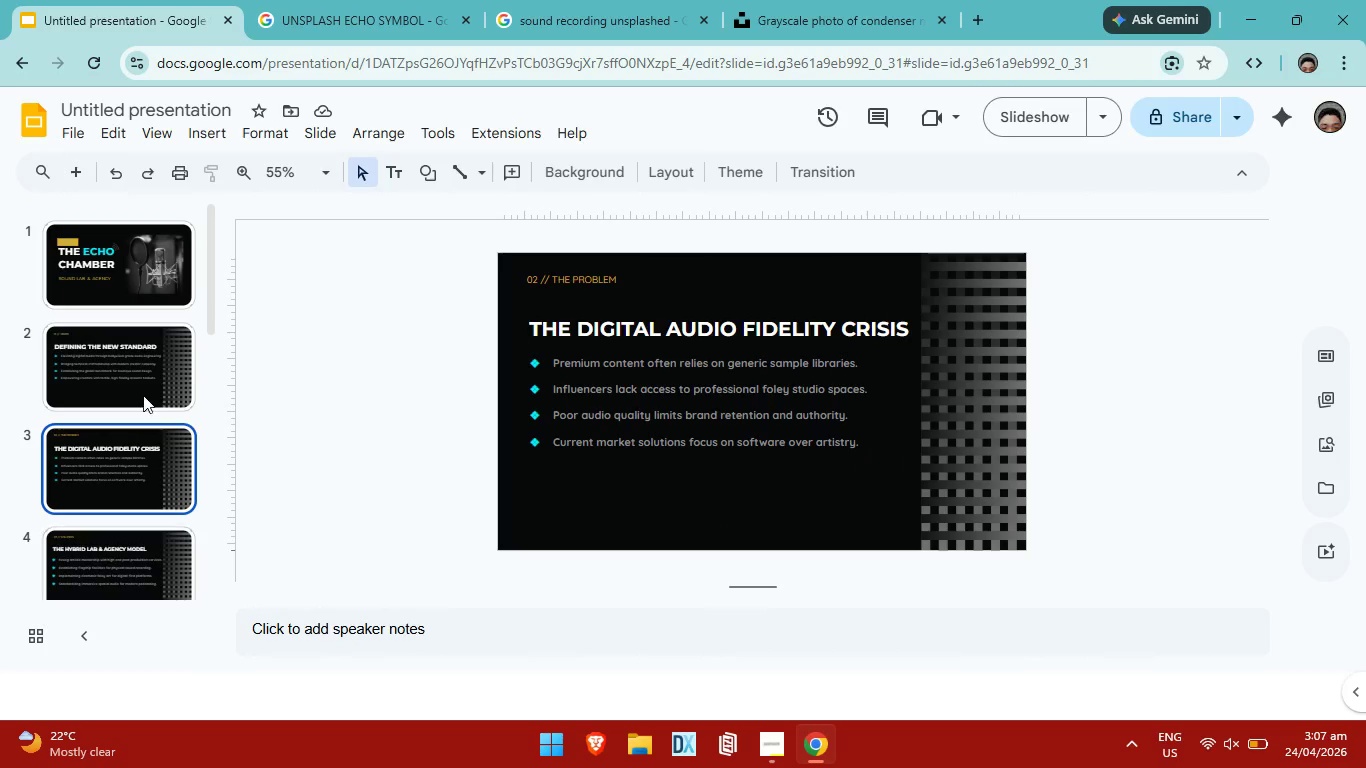 
left_click([145, 387])
 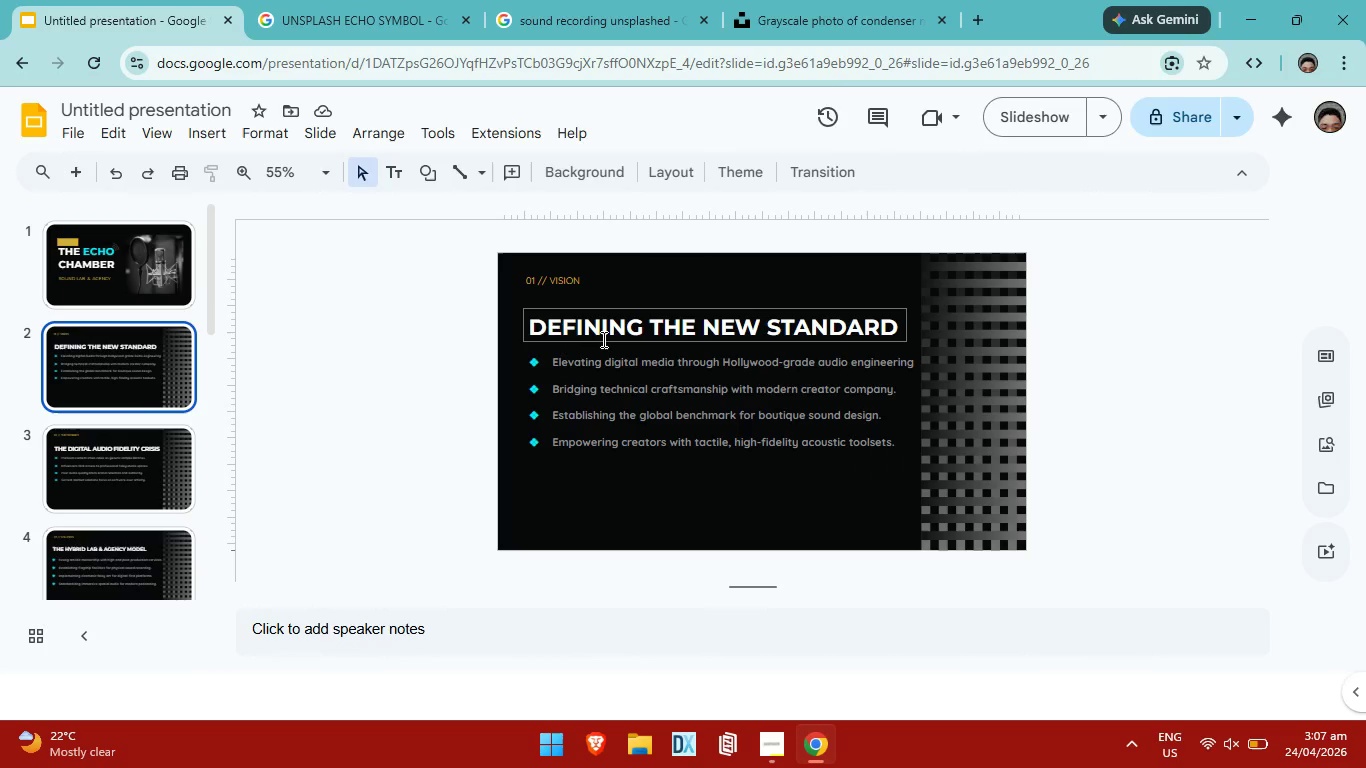 
left_click([604, 337])
 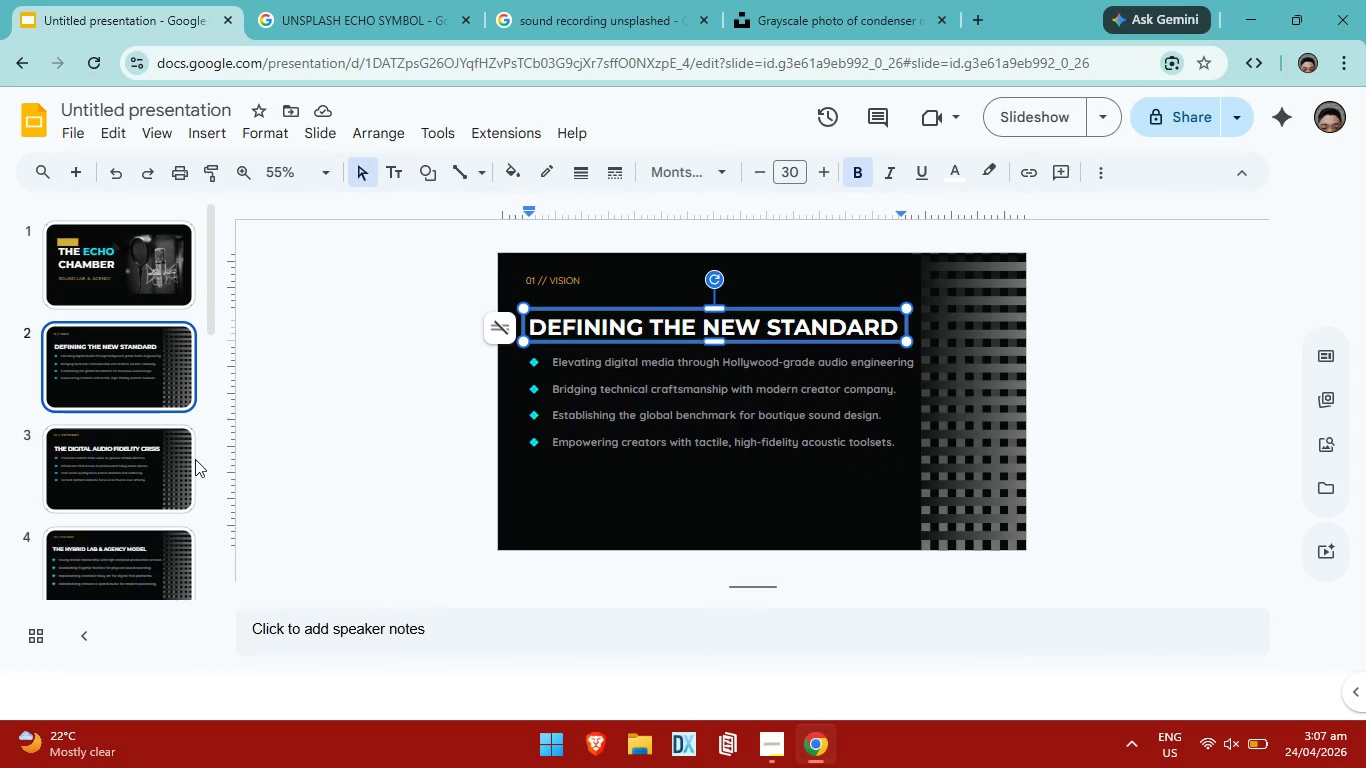 
left_click([120, 469])
 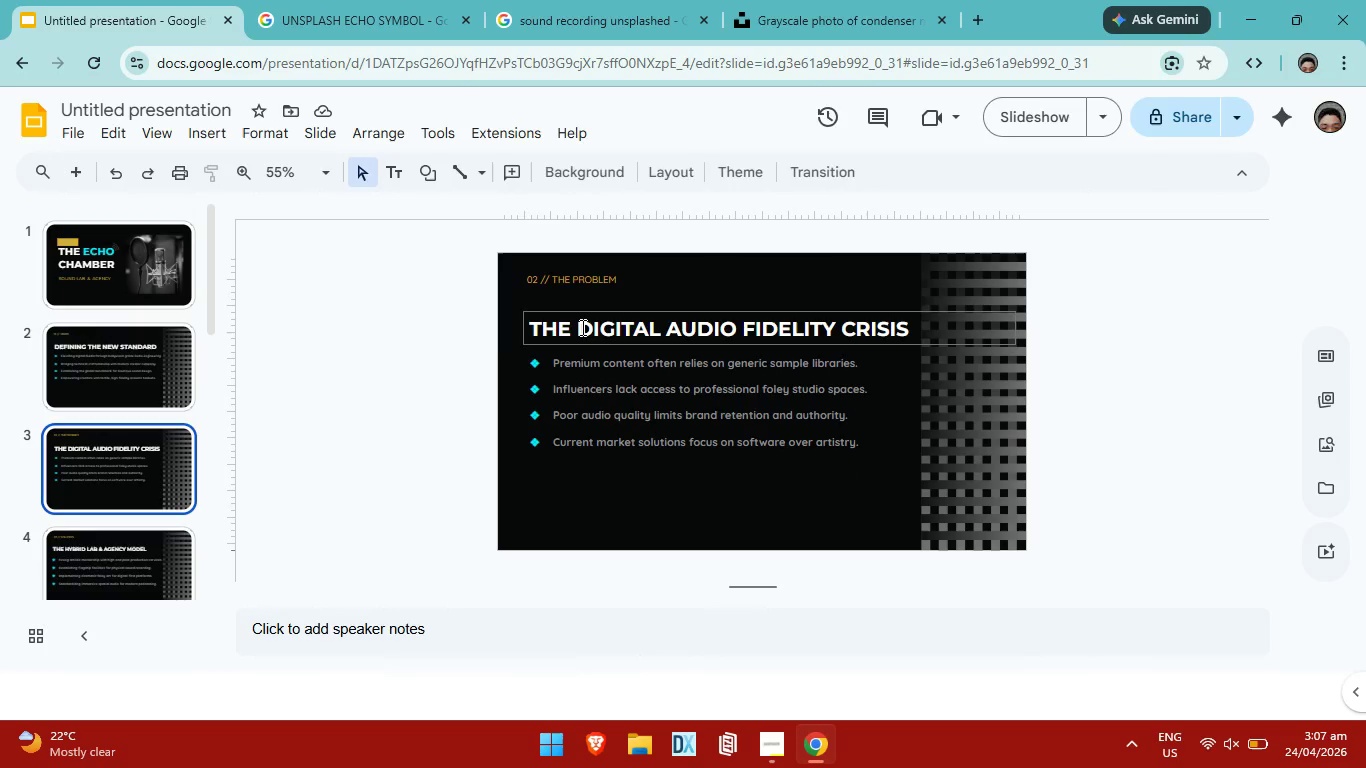 
left_click([582, 326])
 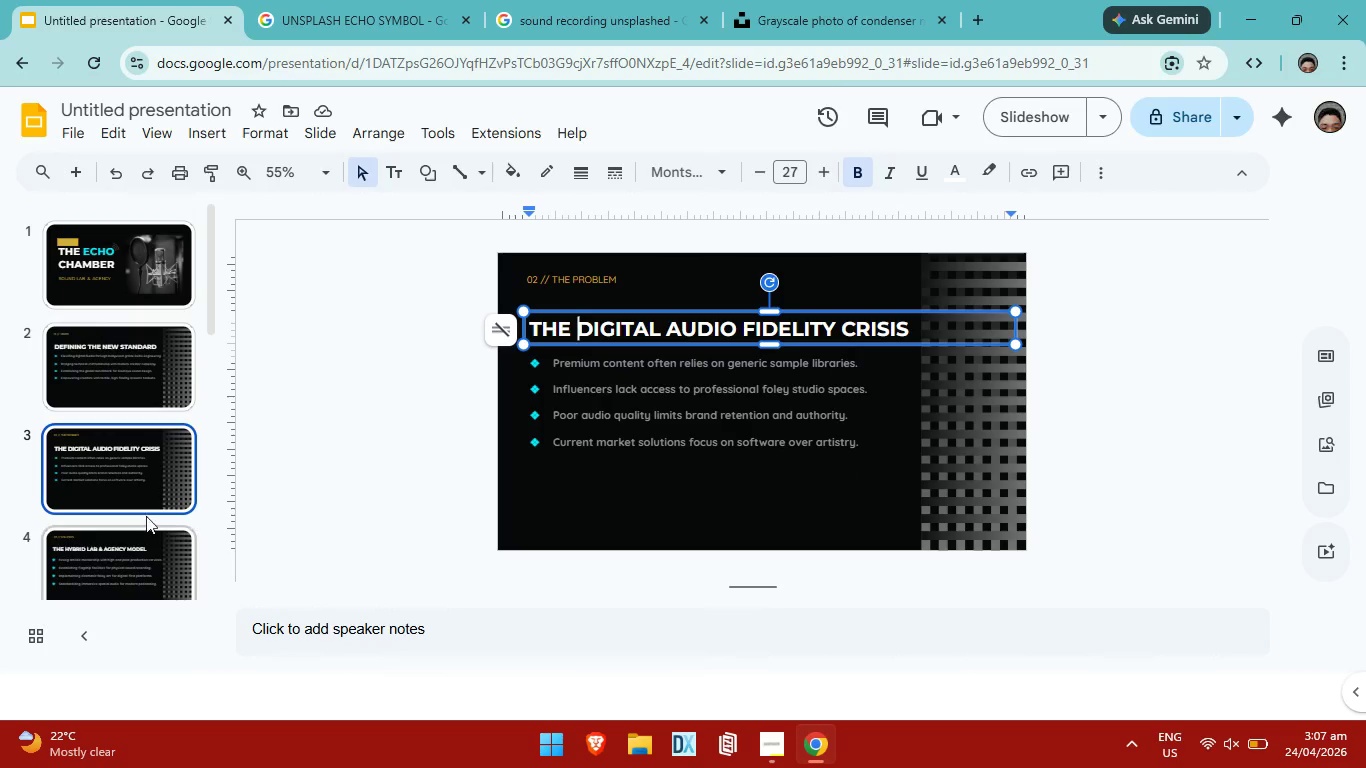 
left_click([148, 536])
 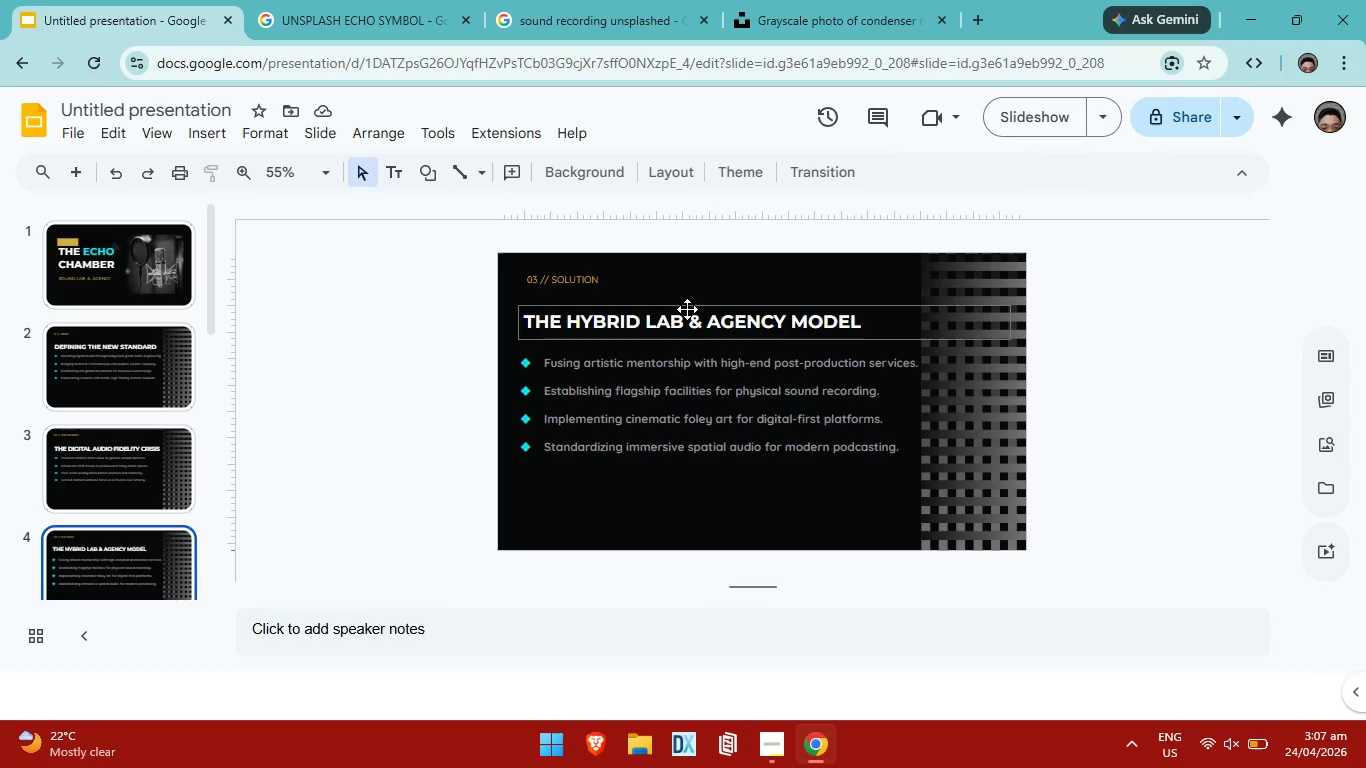 
left_click([686, 321])
 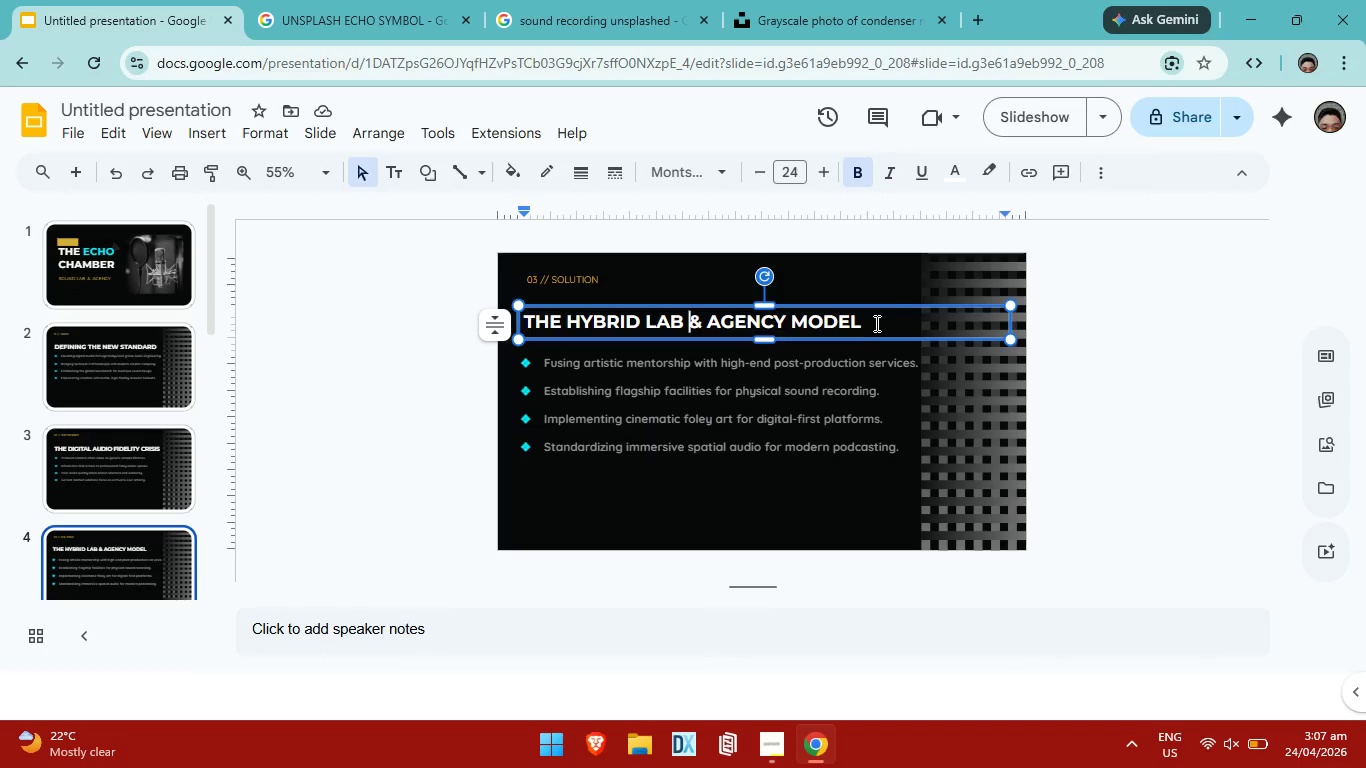 
key(Control+ControlLeft)
 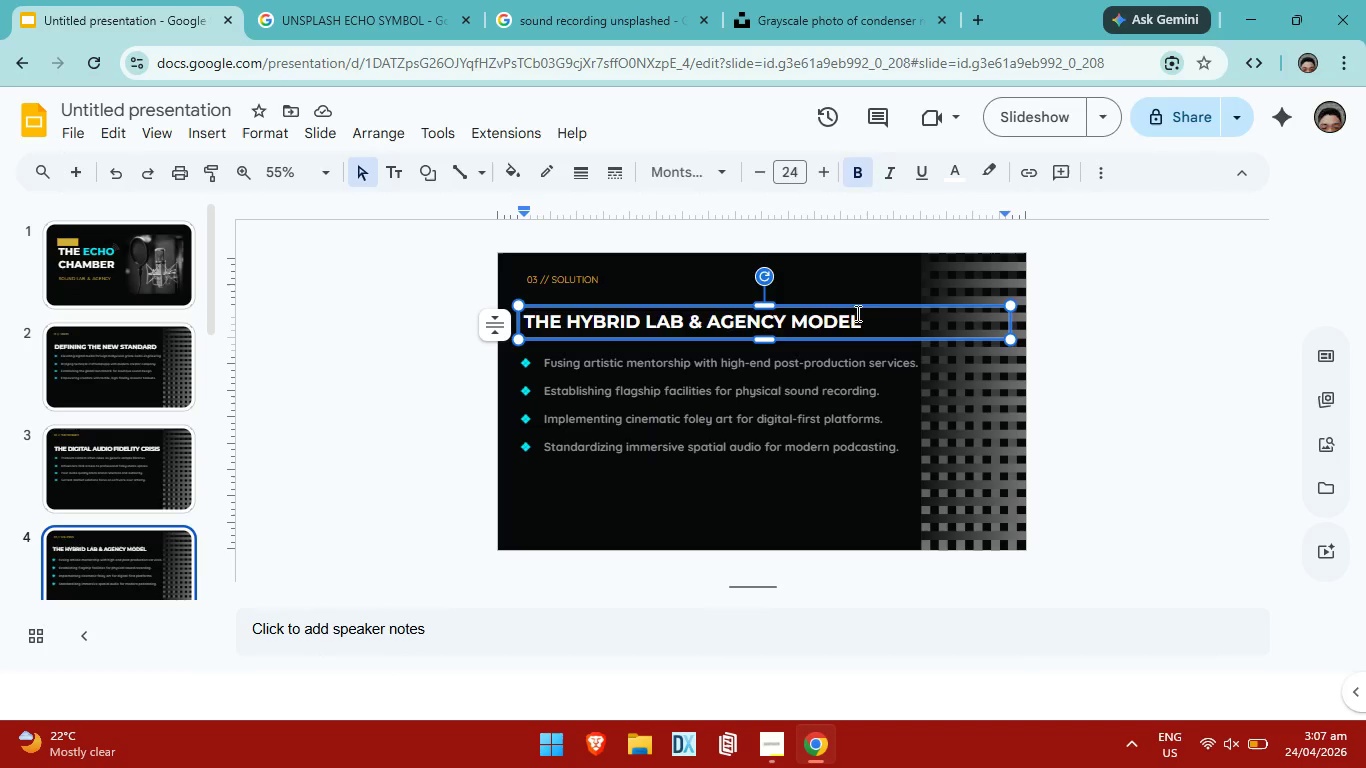 
key(Control+A)
 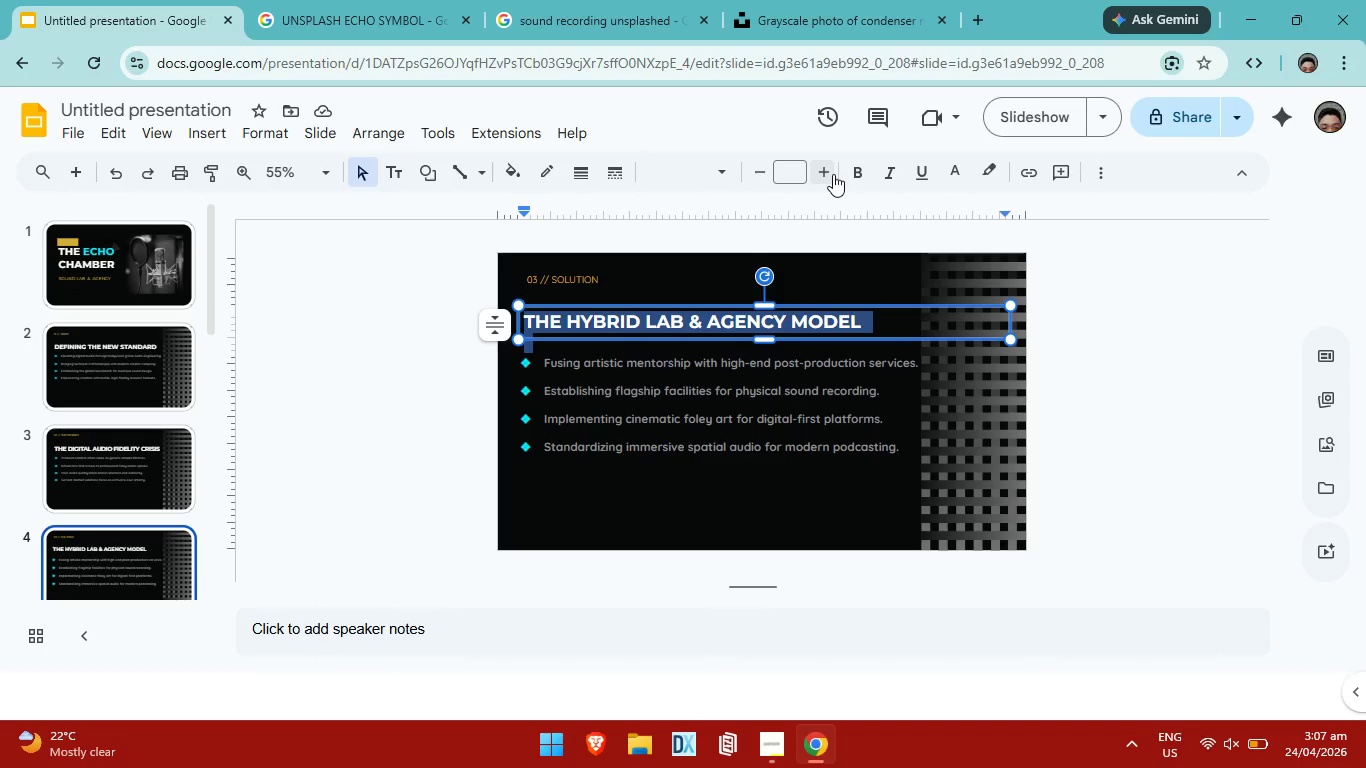 
left_click([831, 175])
 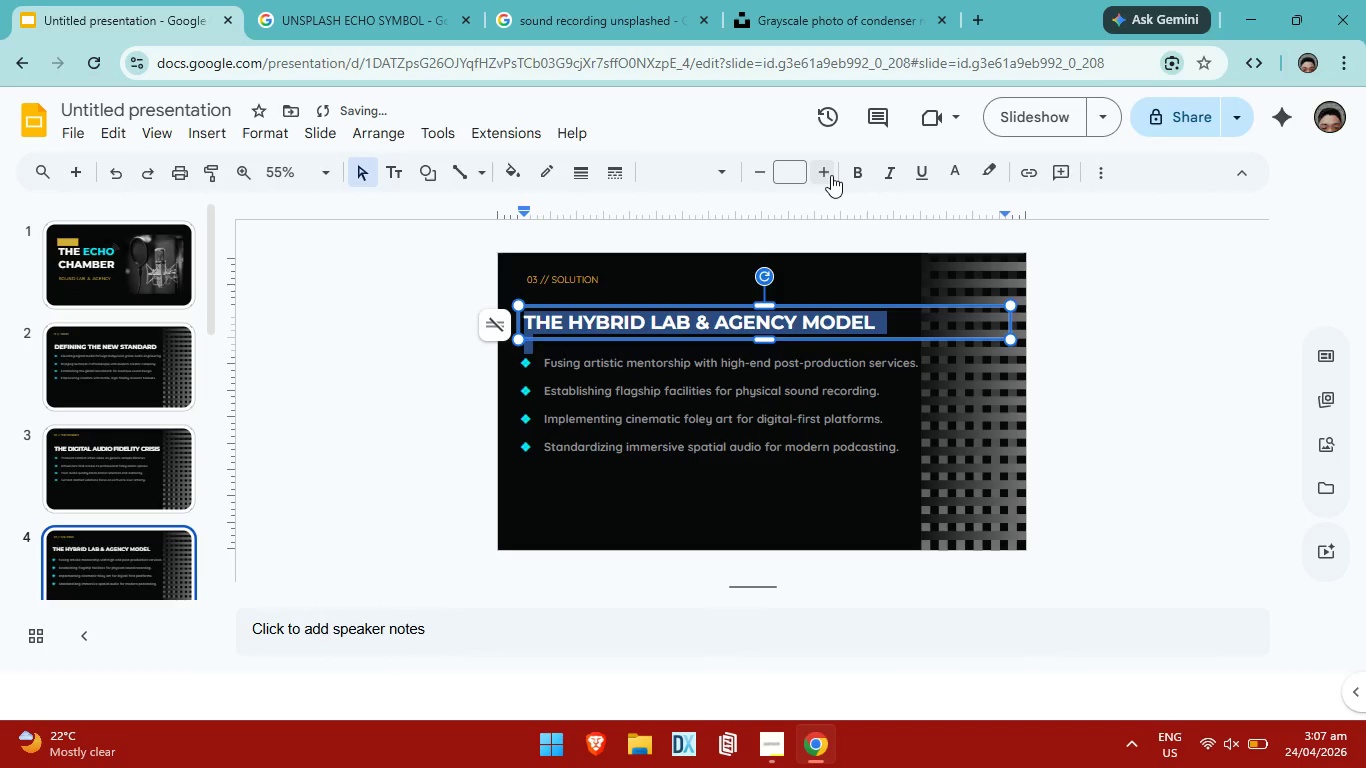 
left_click([831, 175])
 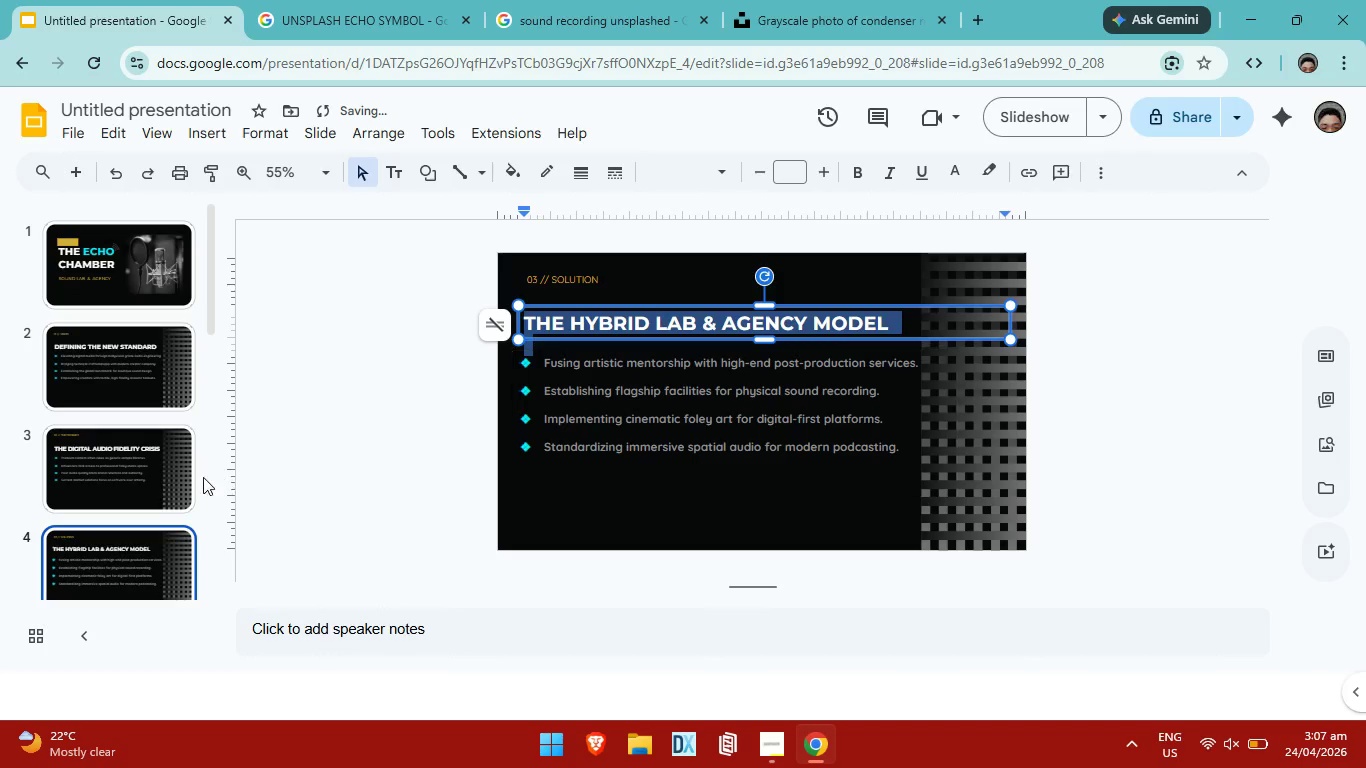 
left_click([146, 509])
 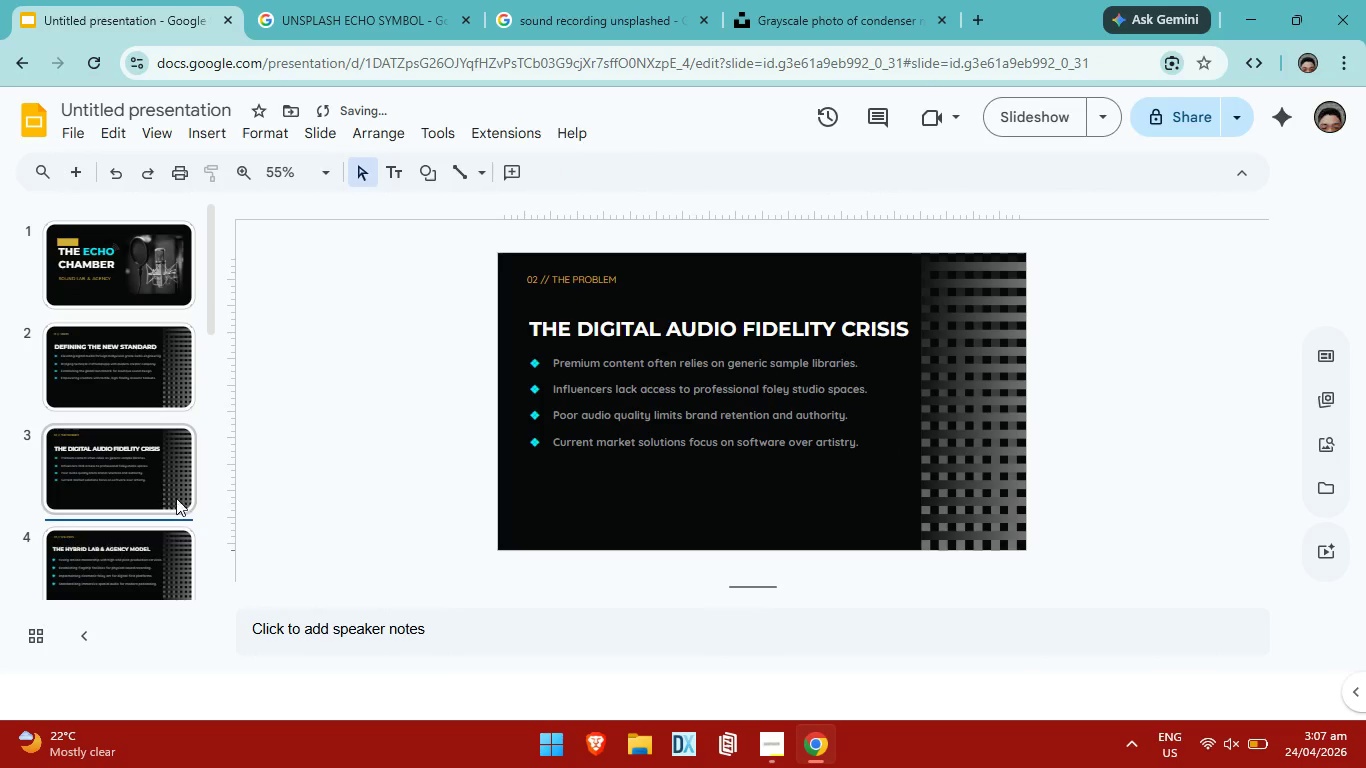 
scroll: coordinate [176, 497], scroll_direction: none, amount: 0.0
 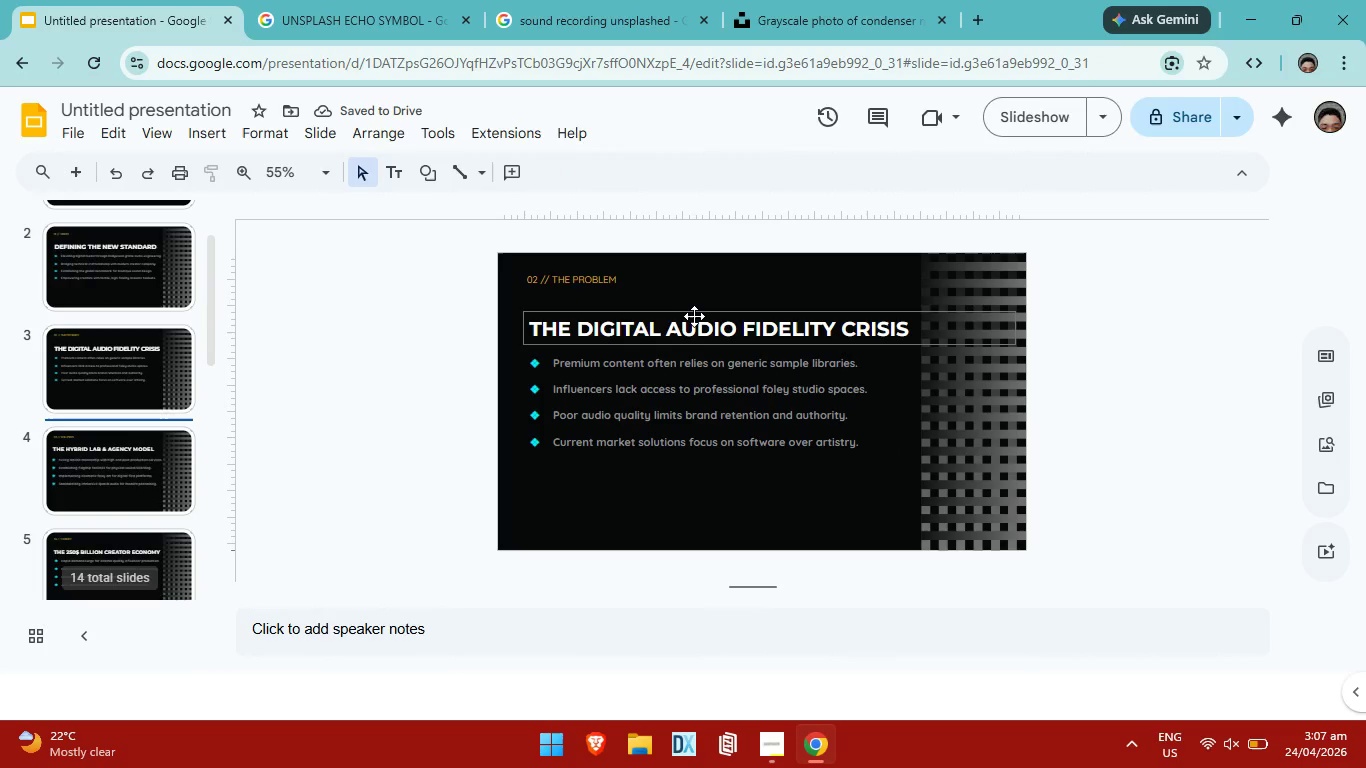 
left_click([694, 316])
 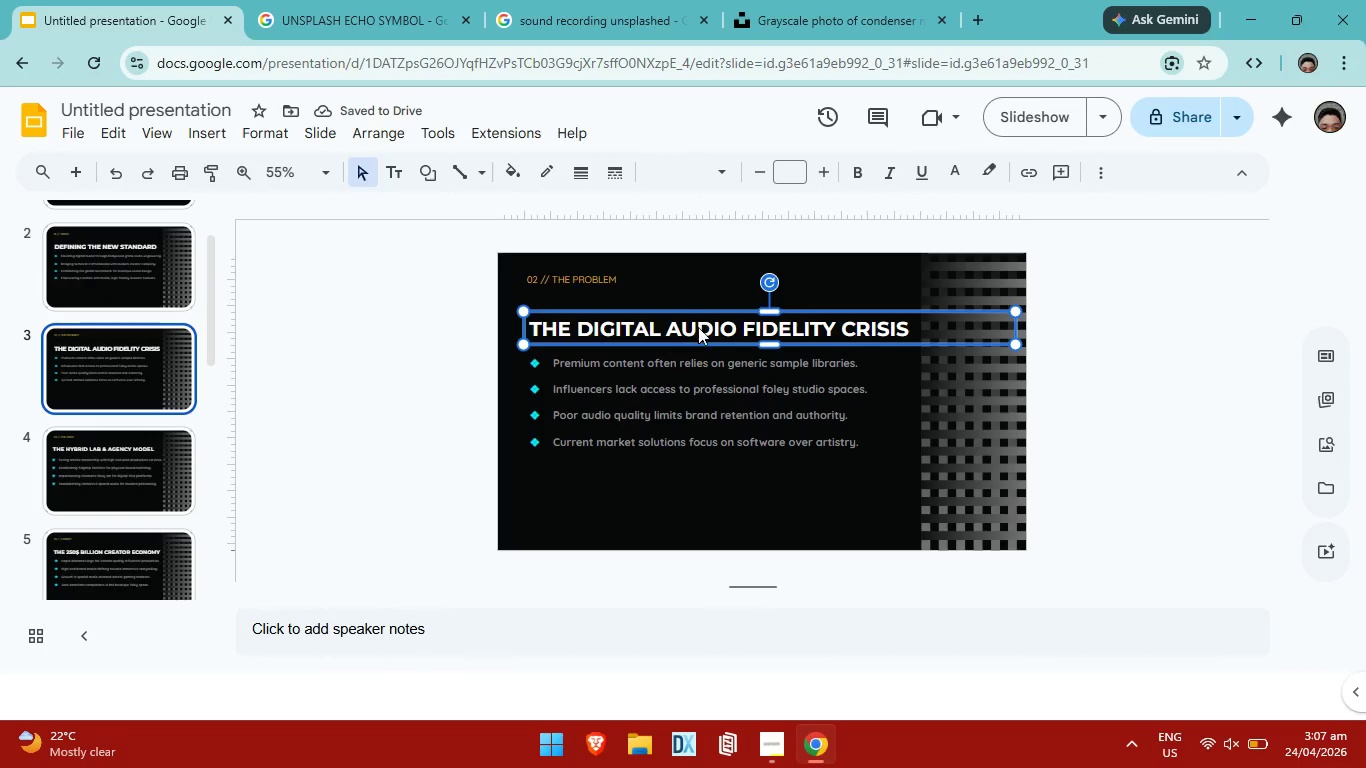 
key(Control+A)
 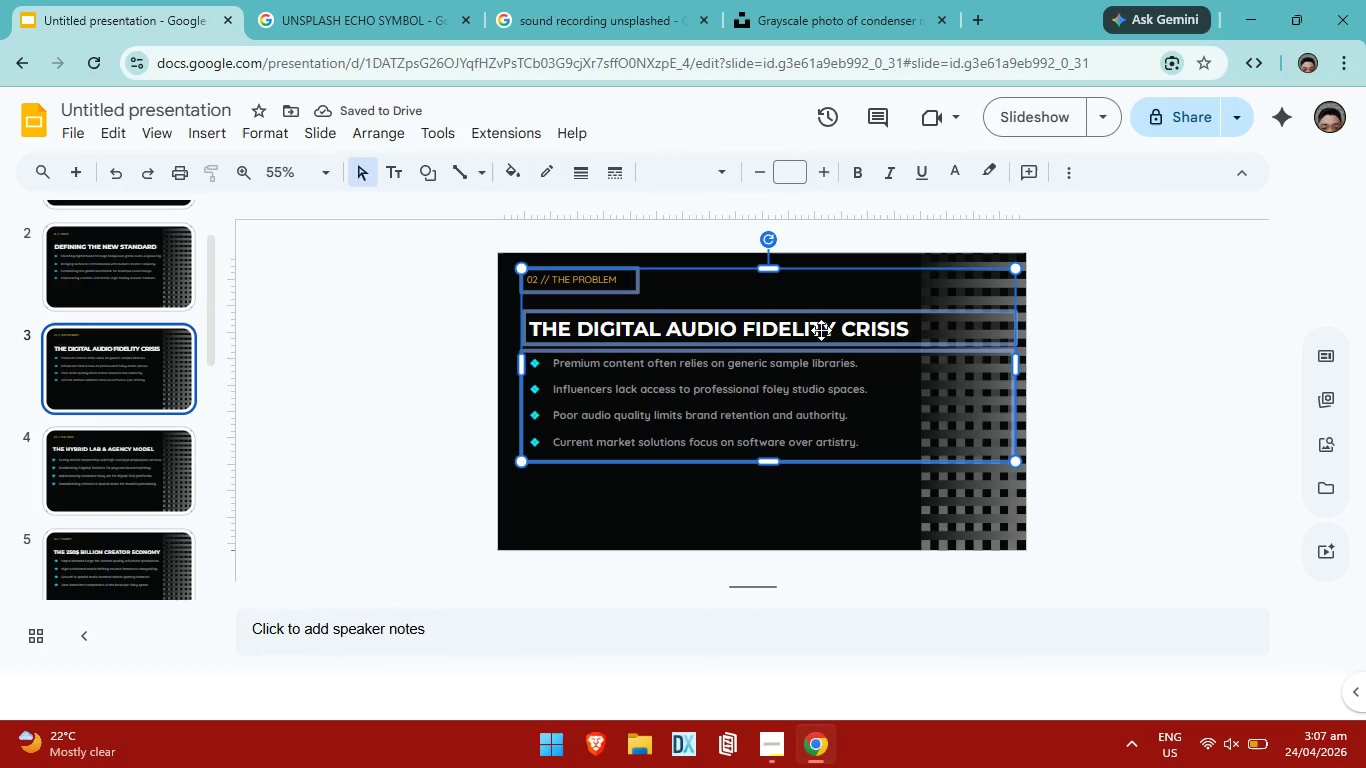 
double_click([823, 333])
 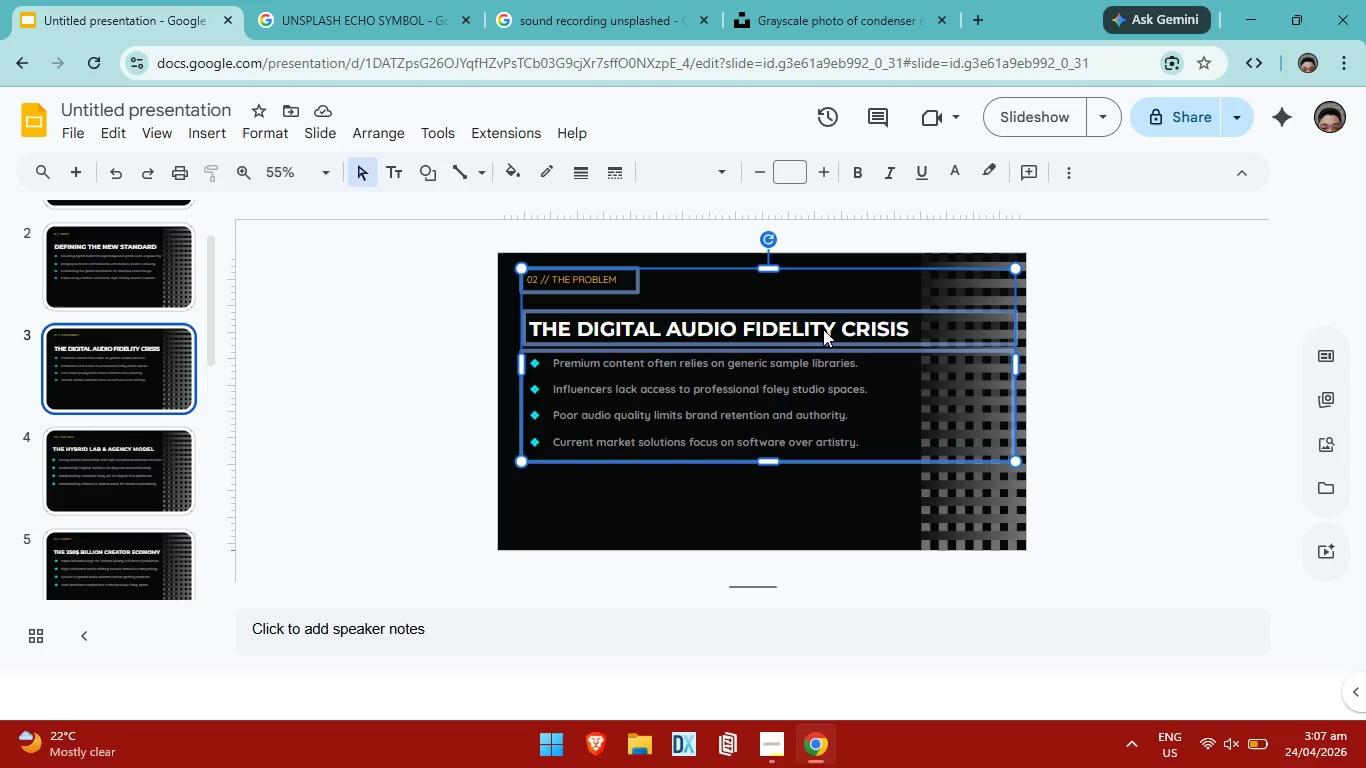 
triple_click([823, 329])
 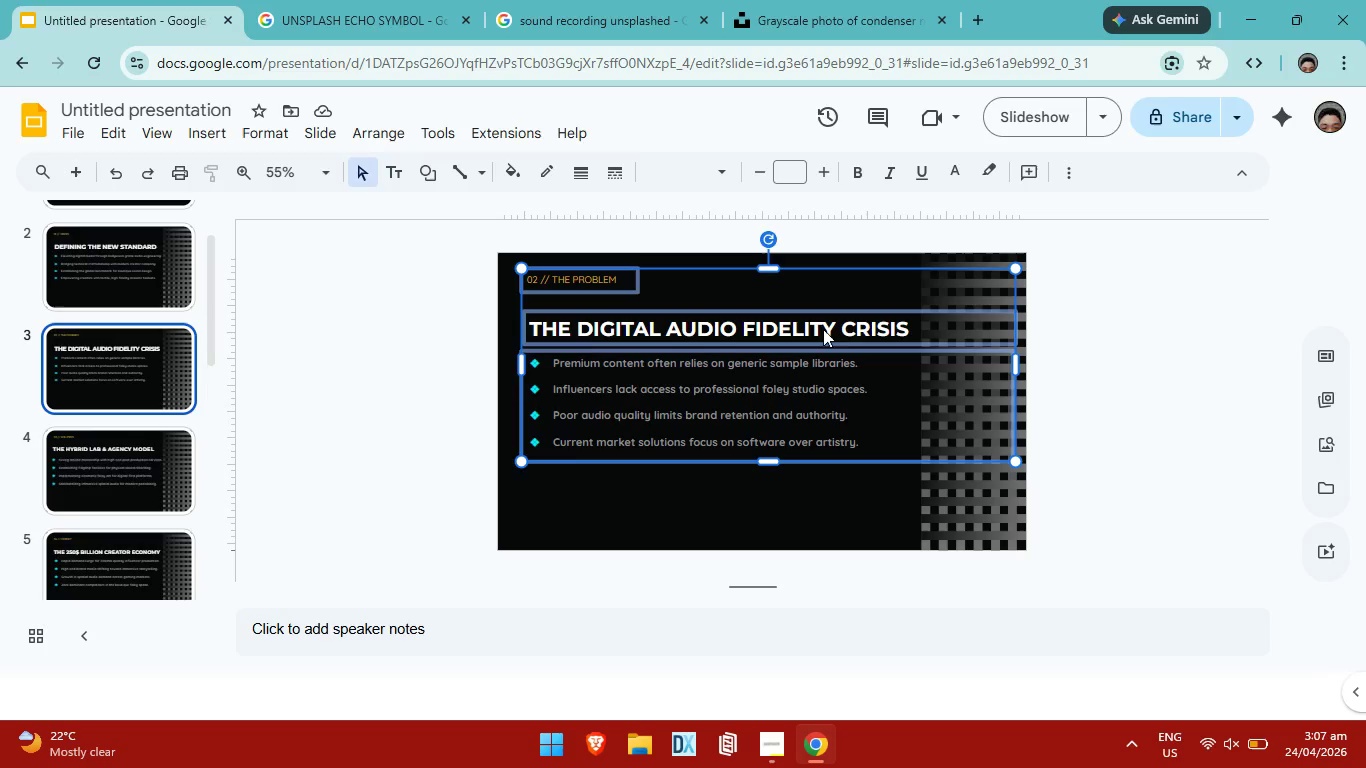 
triple_click([823, 329])
 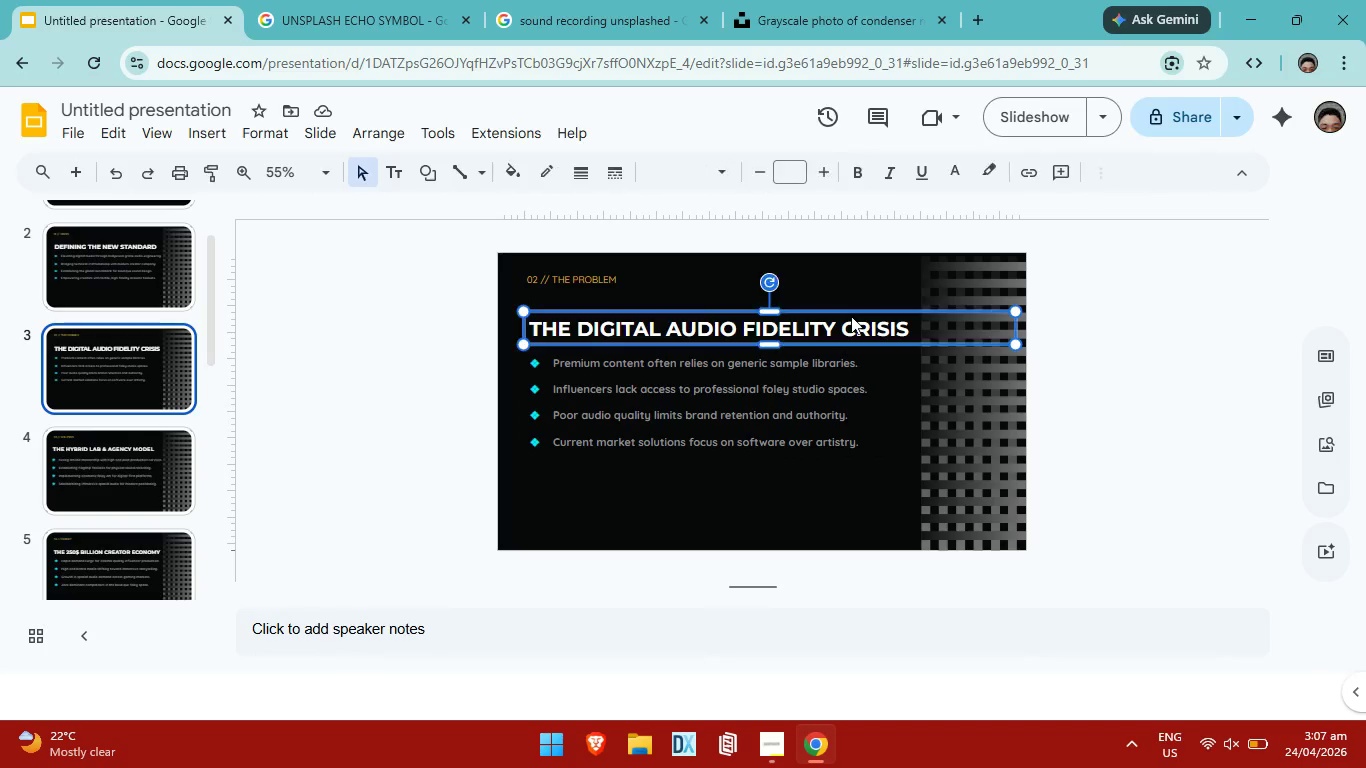 
key(Control+ControlLeft)
 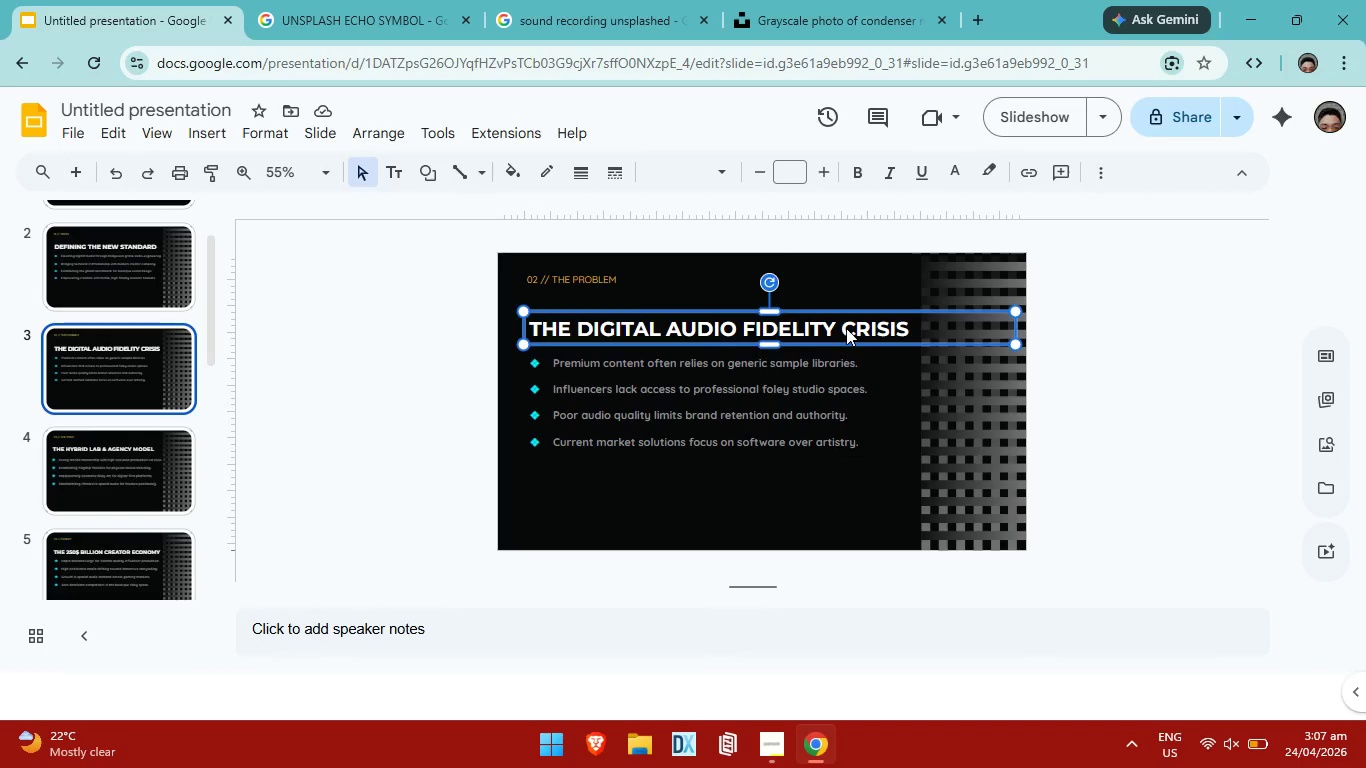 
key(Control+A)
 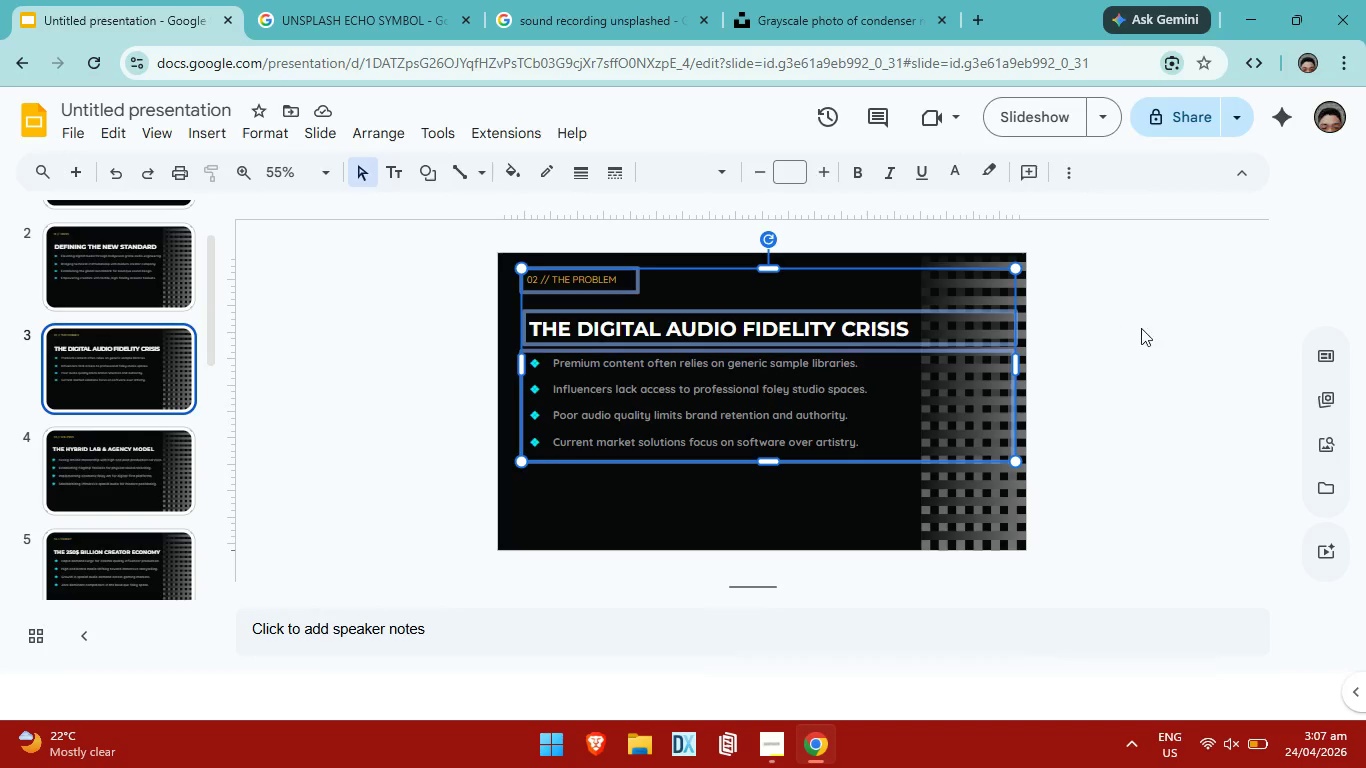 
left_click([1161, 334])
 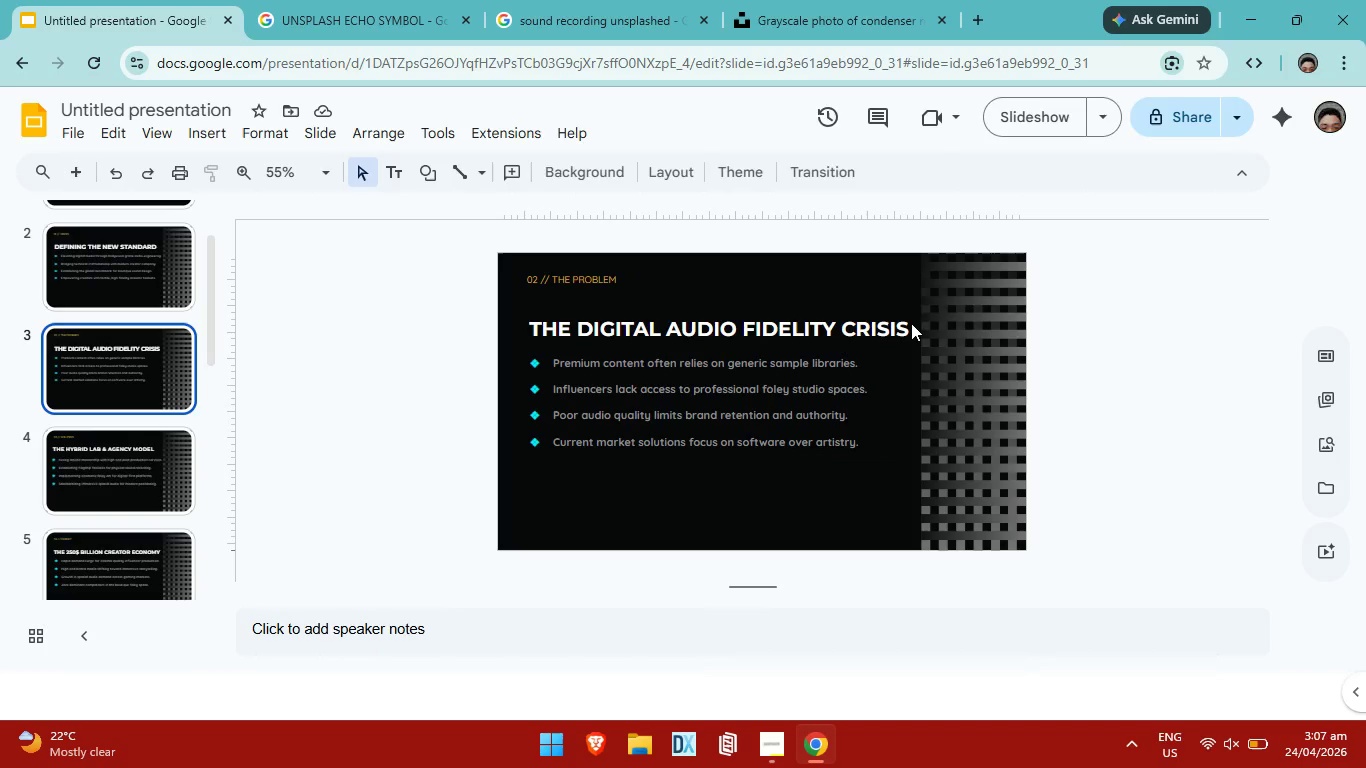 
double_click([911, 323])
 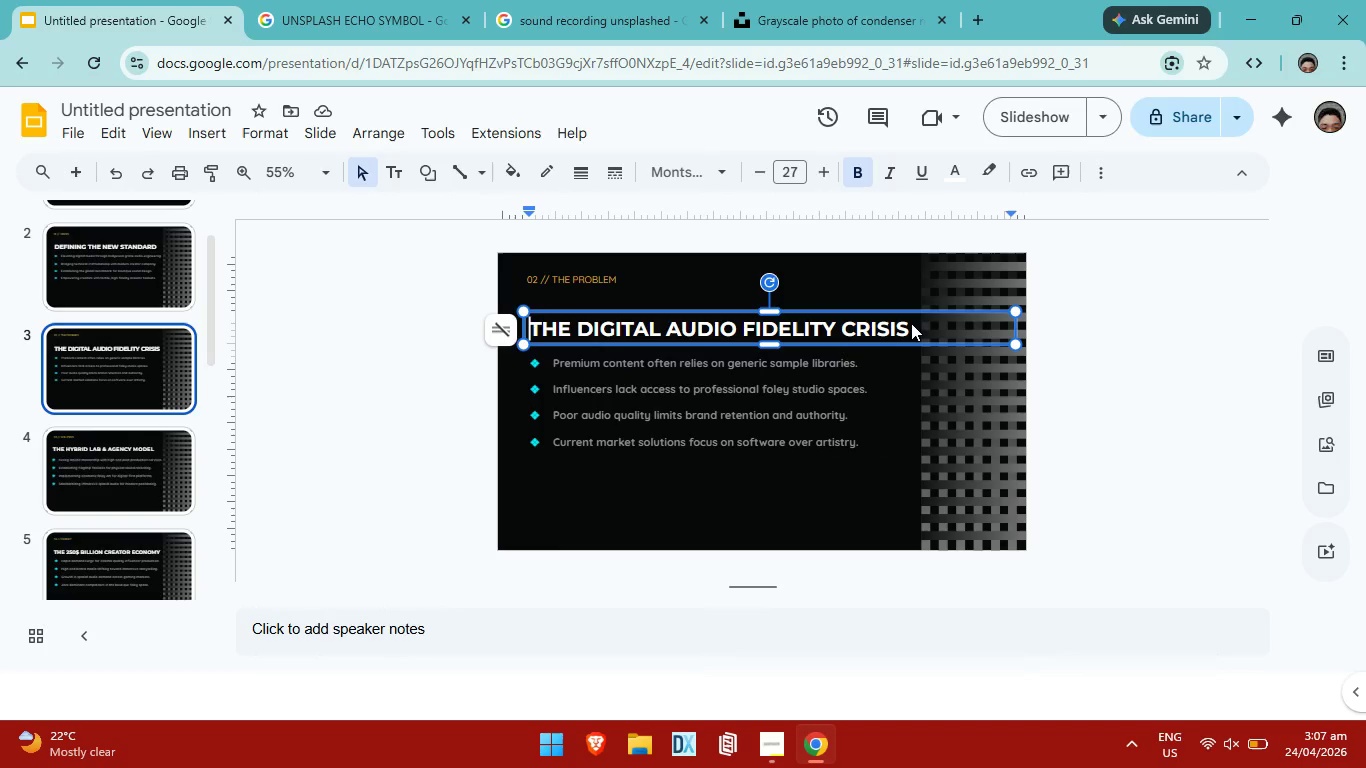 
key(Control+ControlLeft)
 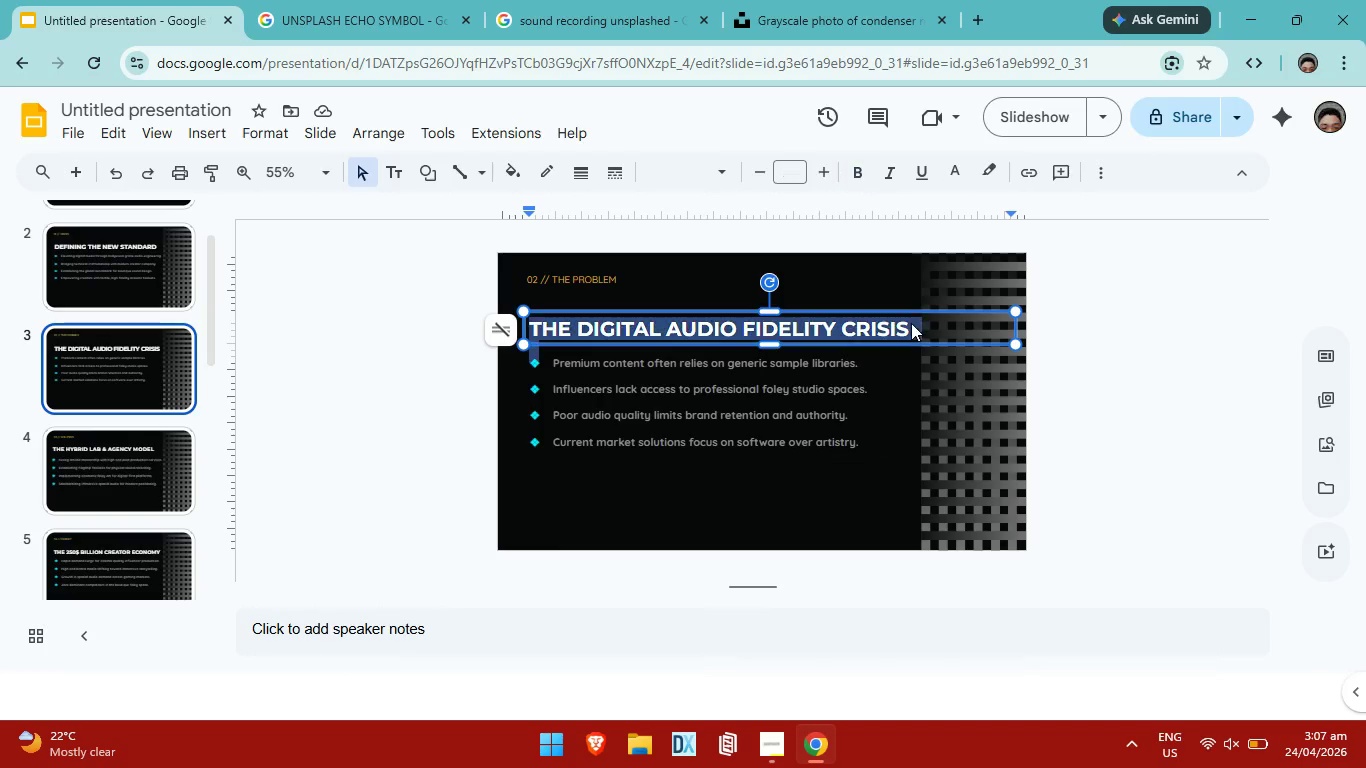 
key(Control+A)
 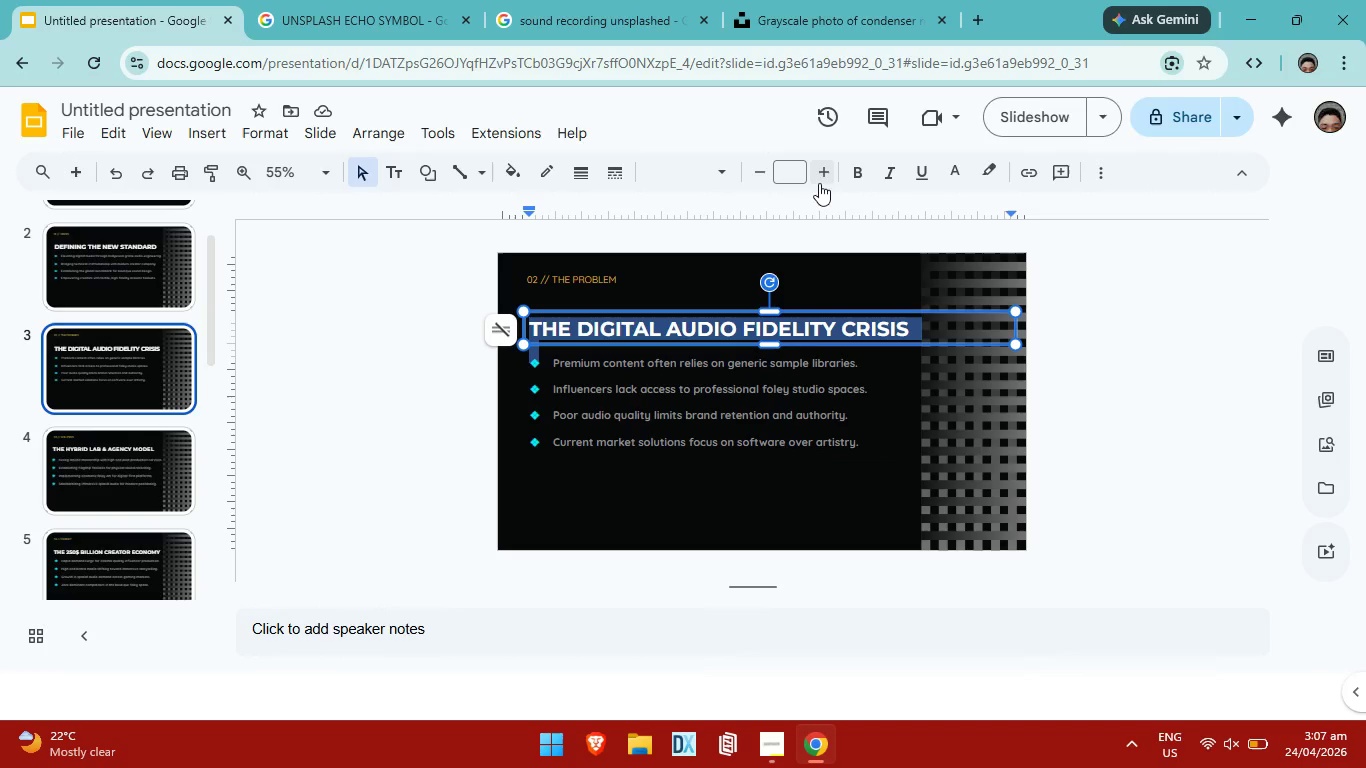 
left_click([823, 176])
 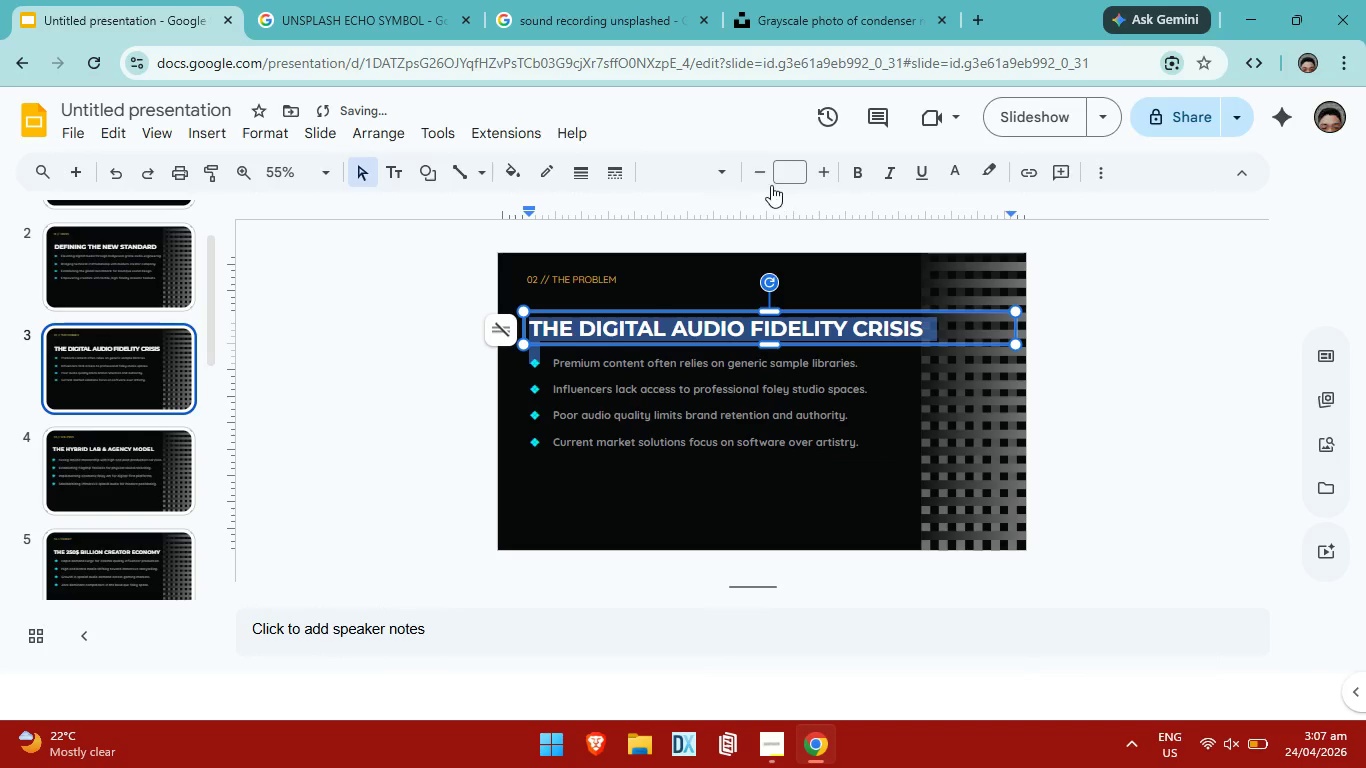 
left_click([760, 180])
 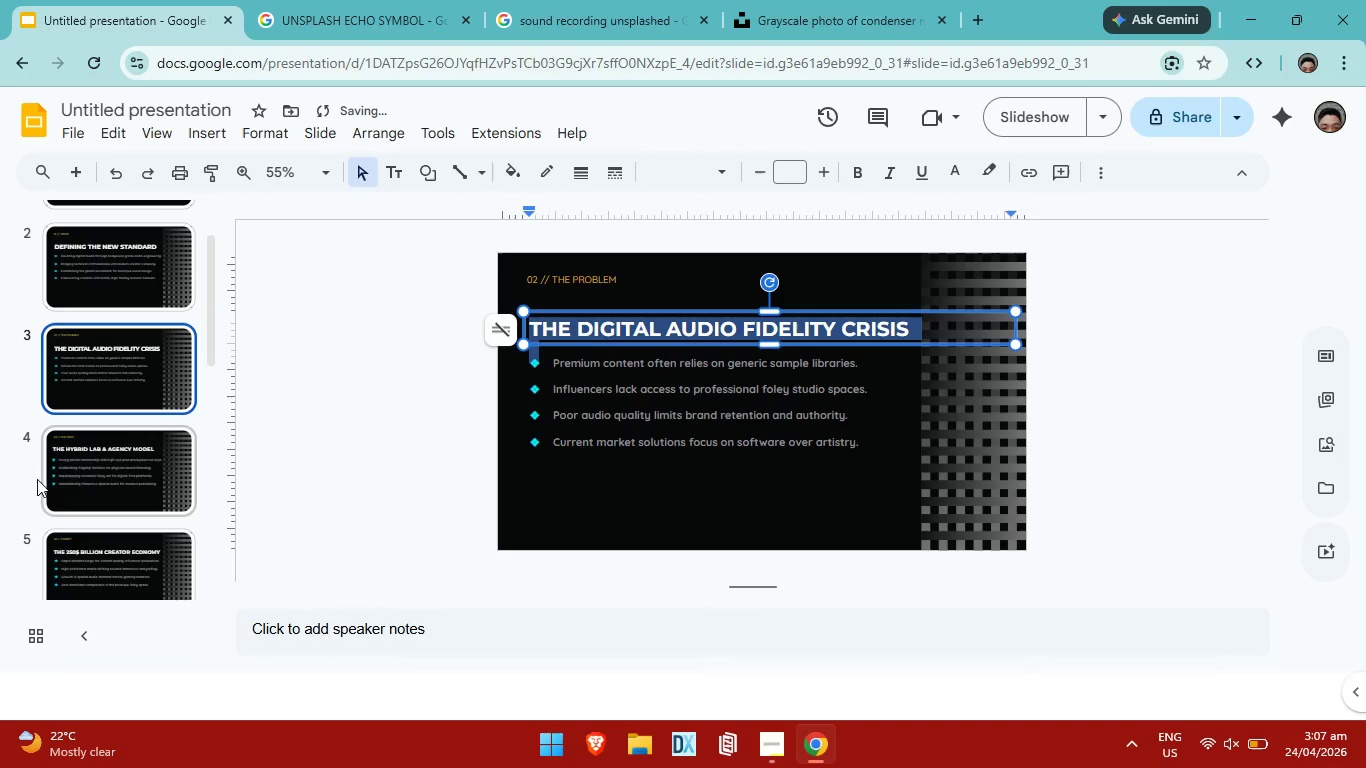 
left_click_drag(start_coordinate=[84, 474], to_coordinate=[88, 469])
 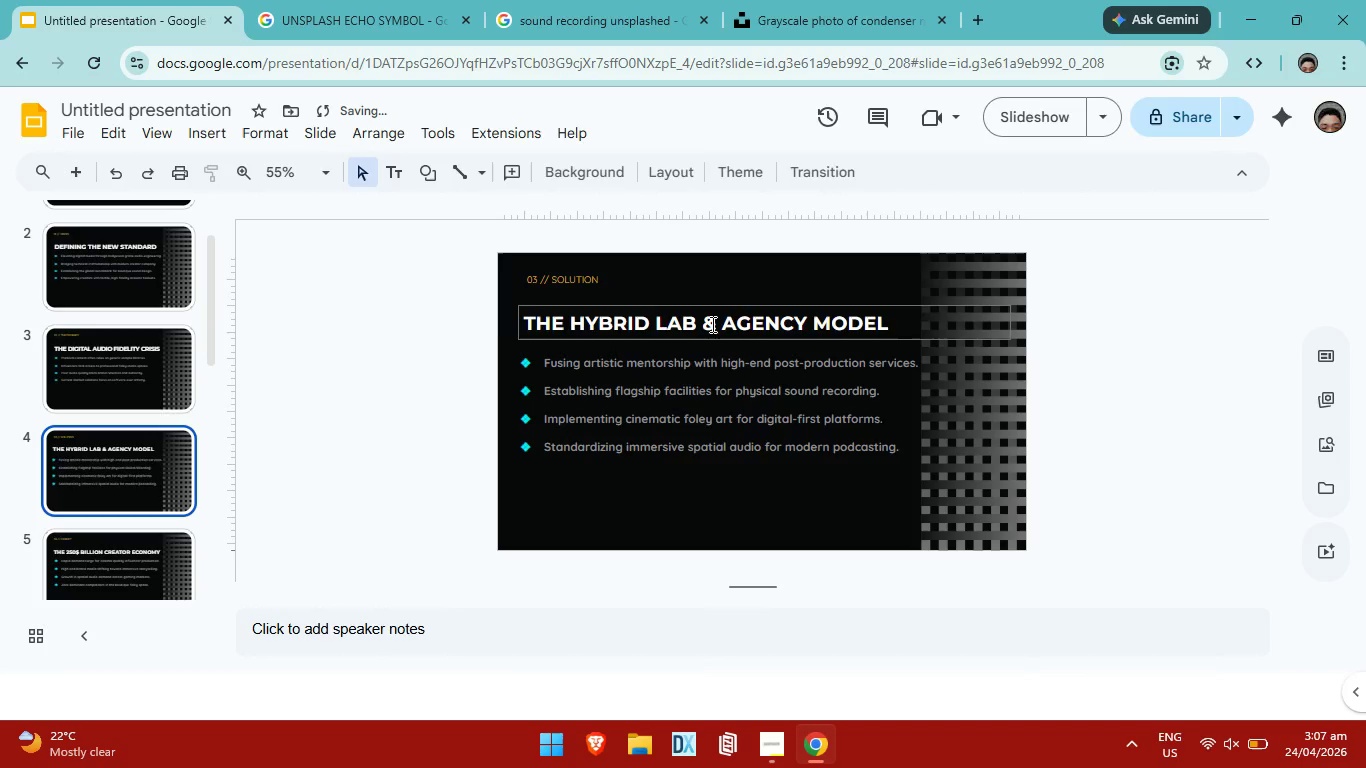 
double_click([711, 324])
 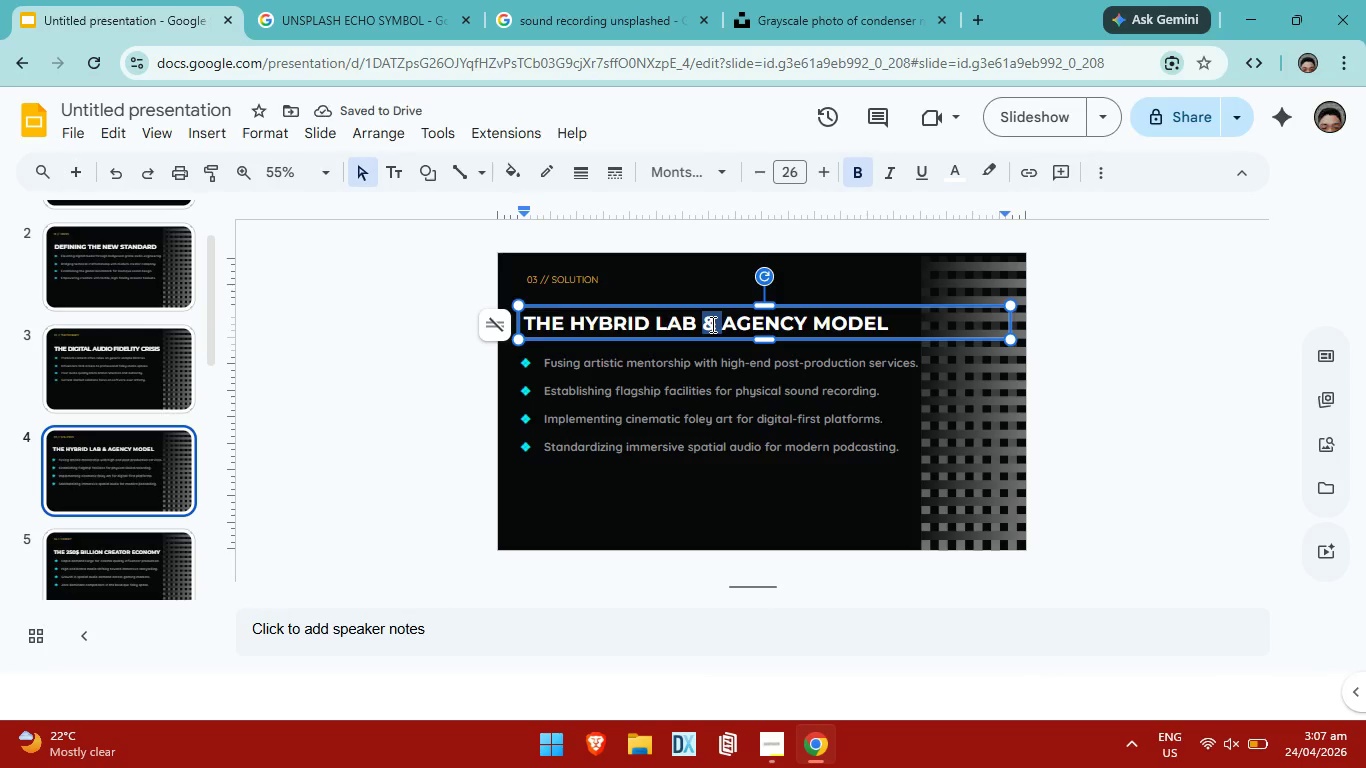 
key(Control+A)
 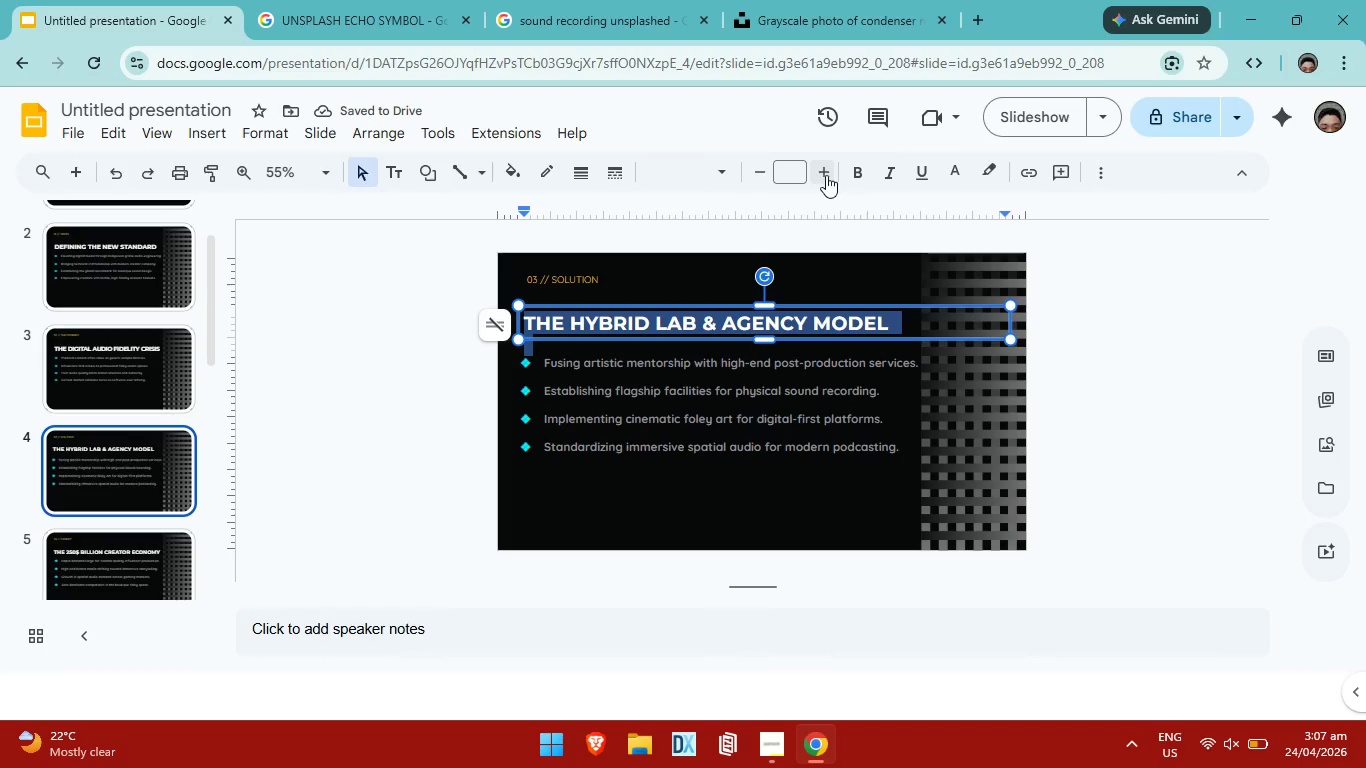 
left_click([826, 173])
 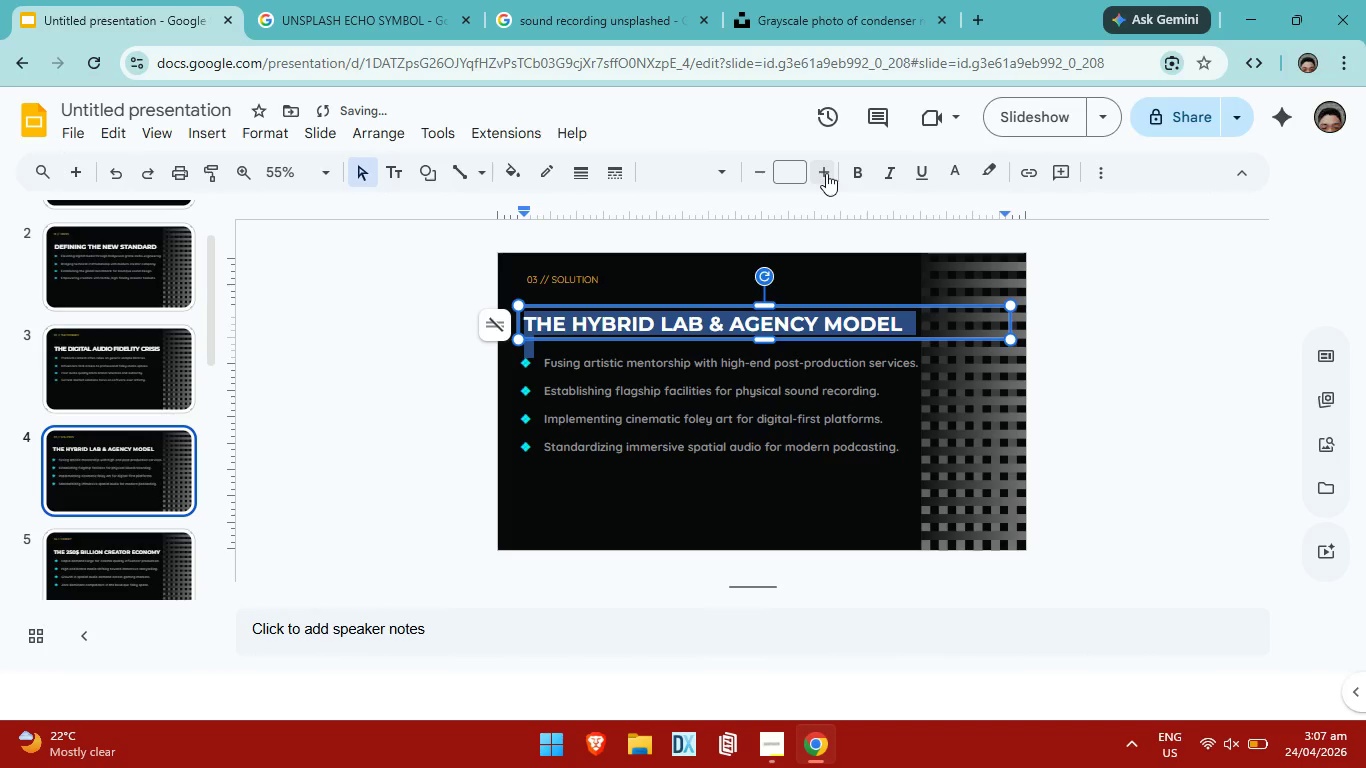 
left_click([826, 173])
 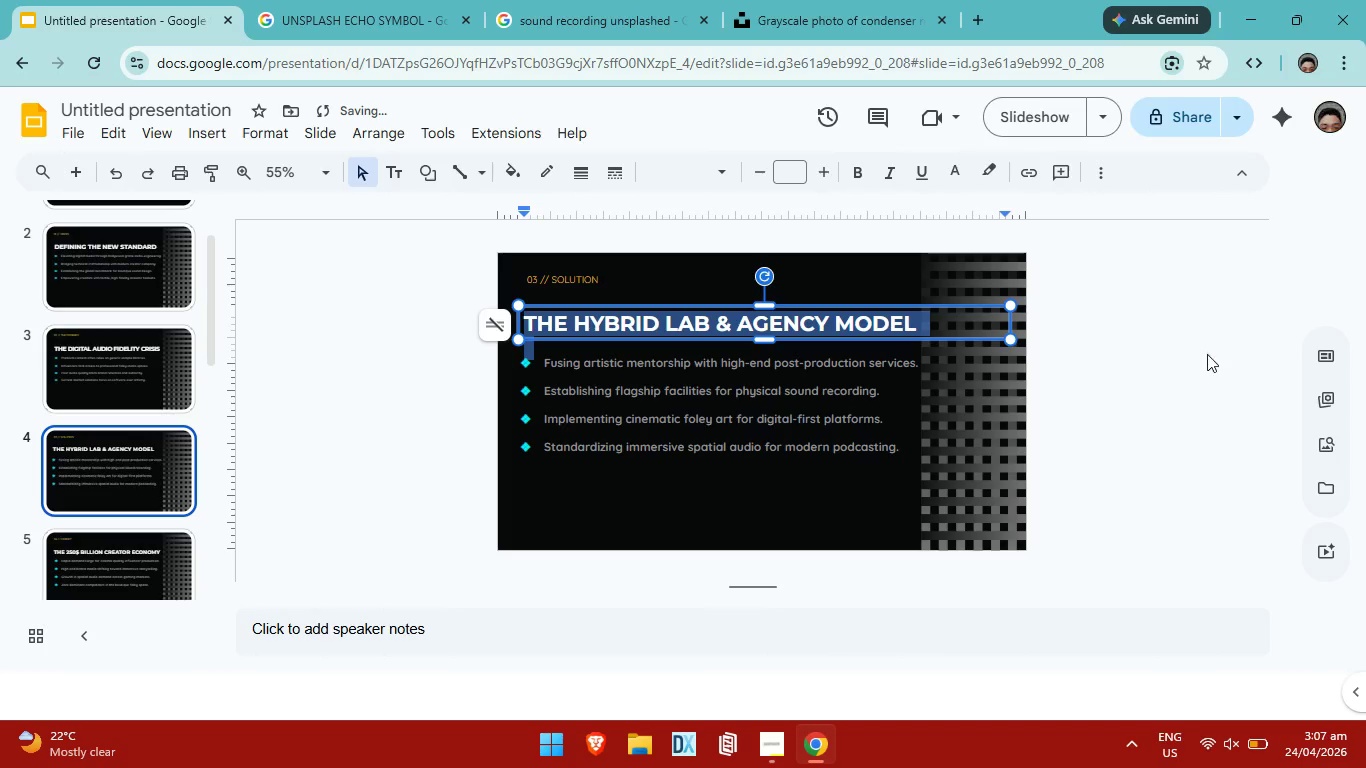 
left_click([1234, 371])
 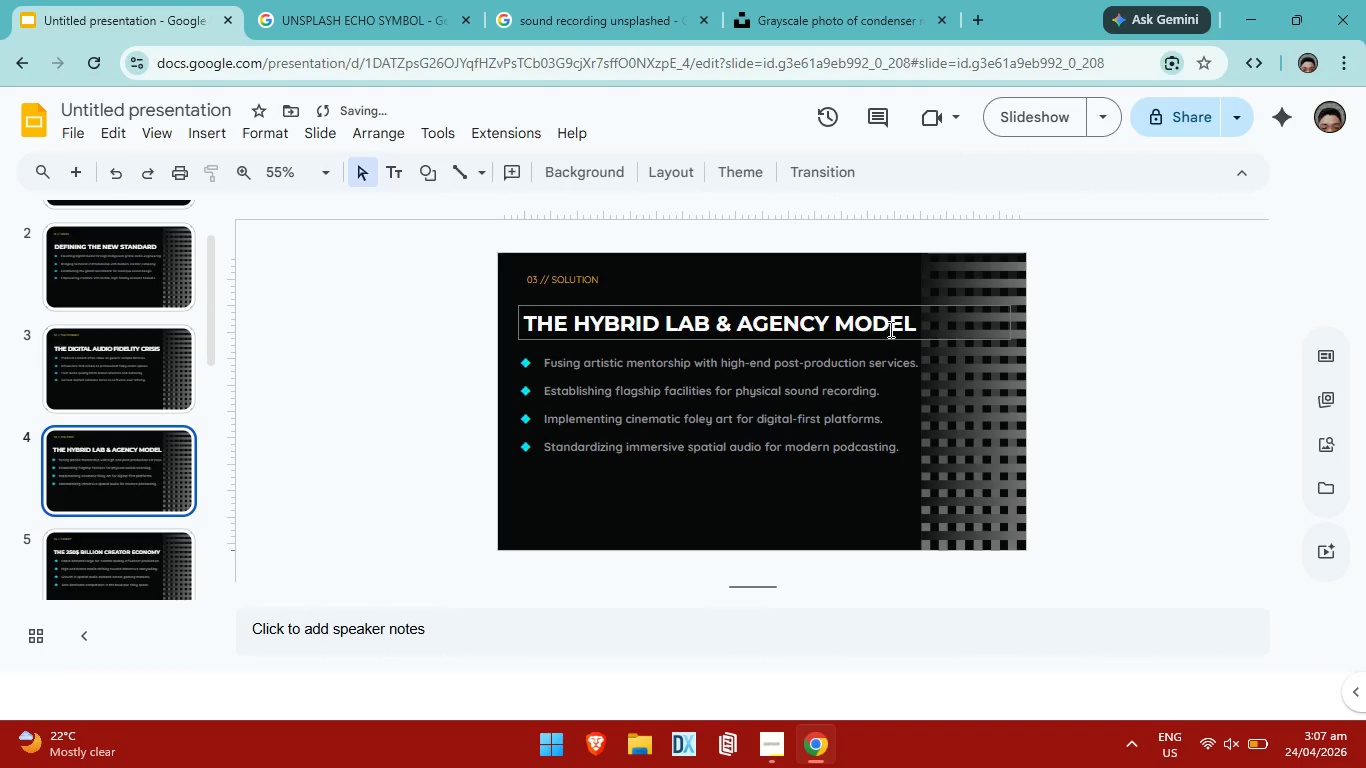 
double_click([889, 328])
 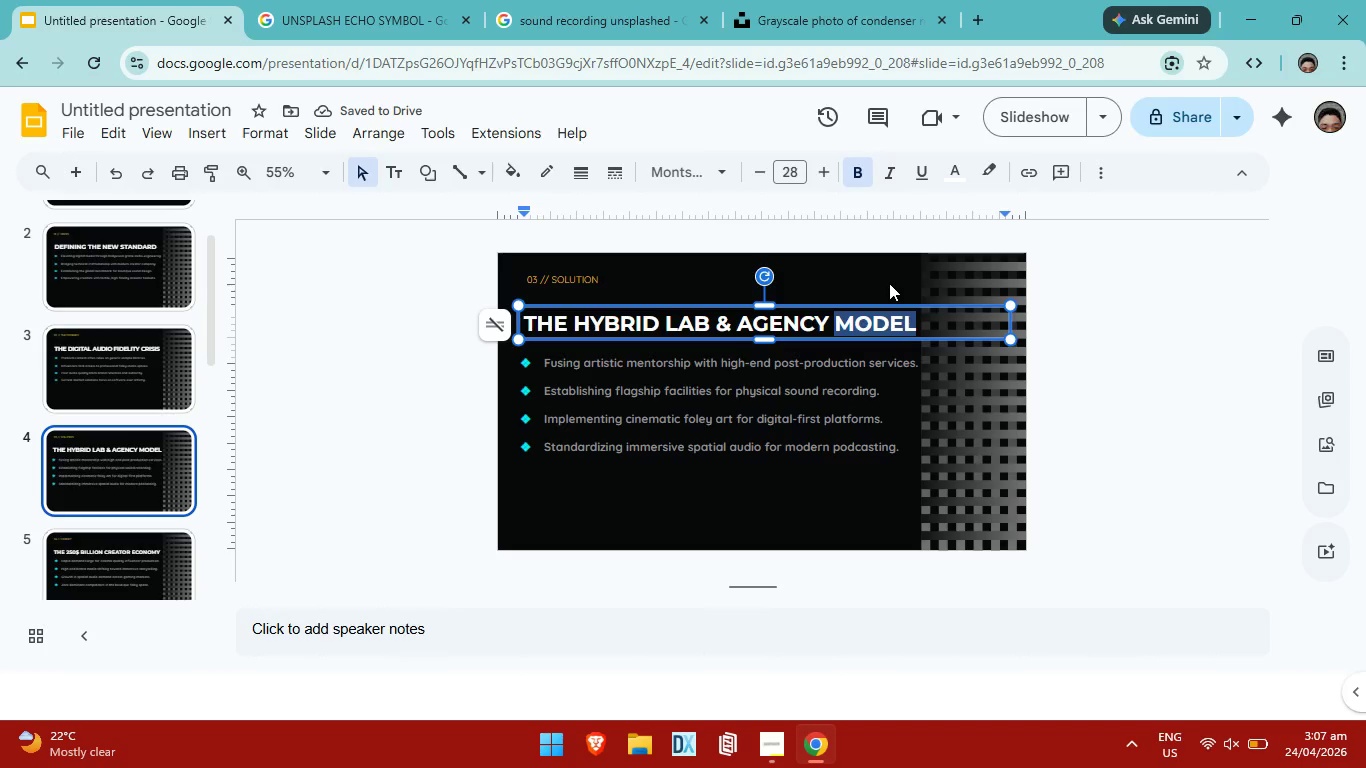 
key(Control+ControlLeft)
 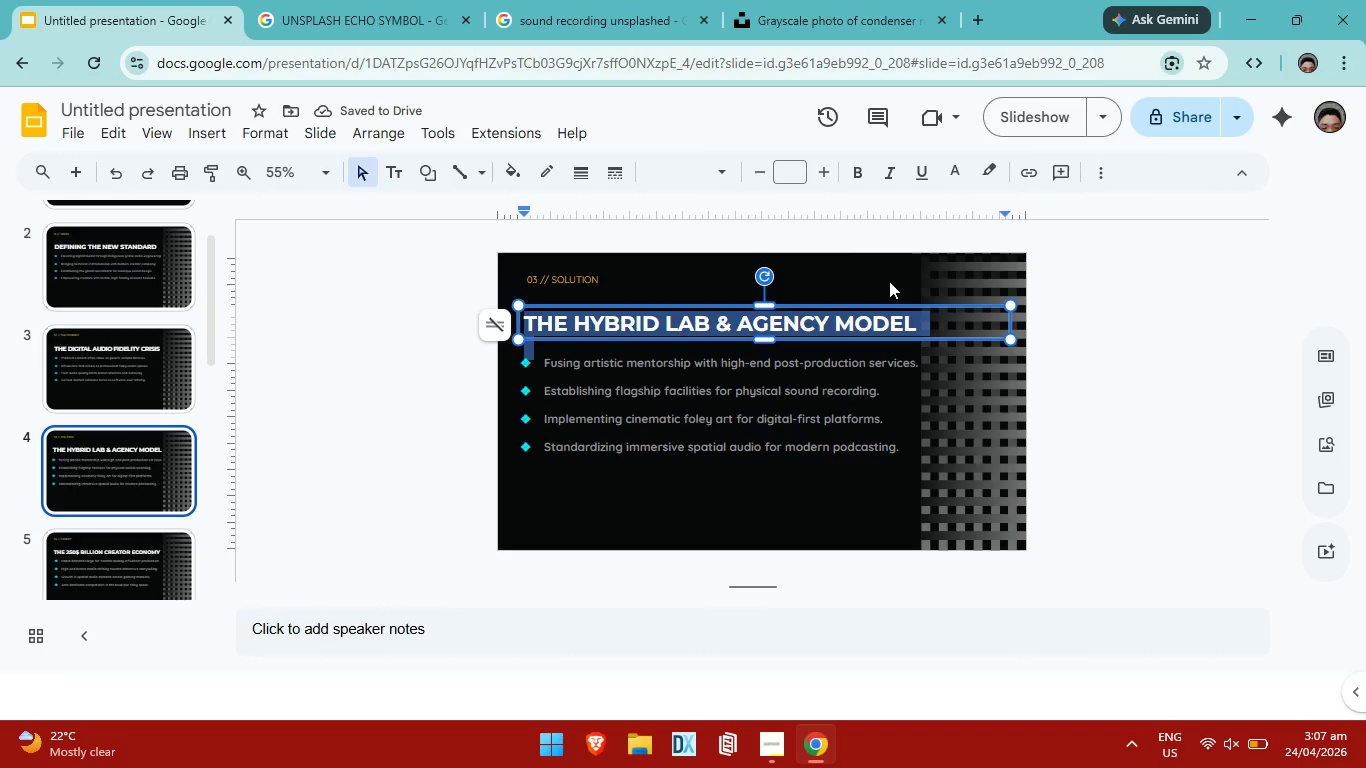 
key(Control+A)
 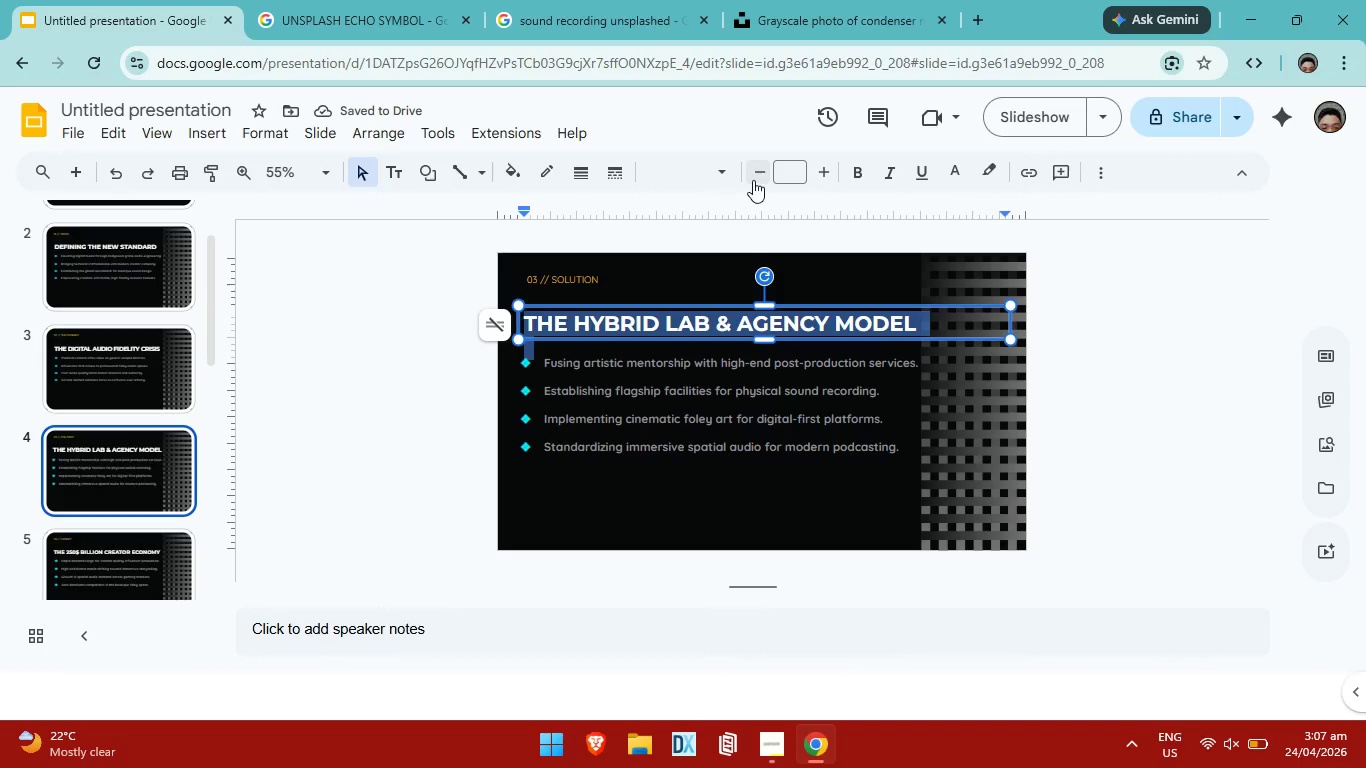 
left_click([753, 179])
 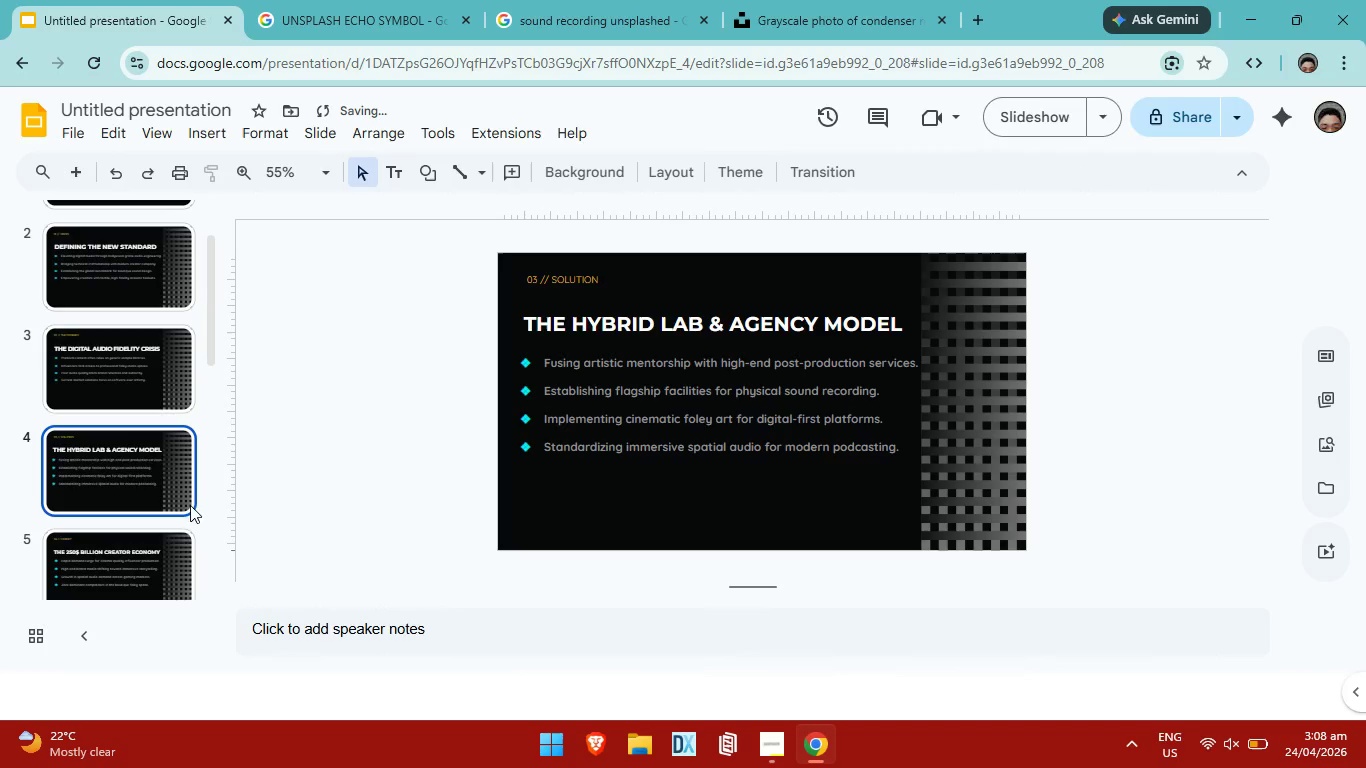 
left_click([167, 549])
 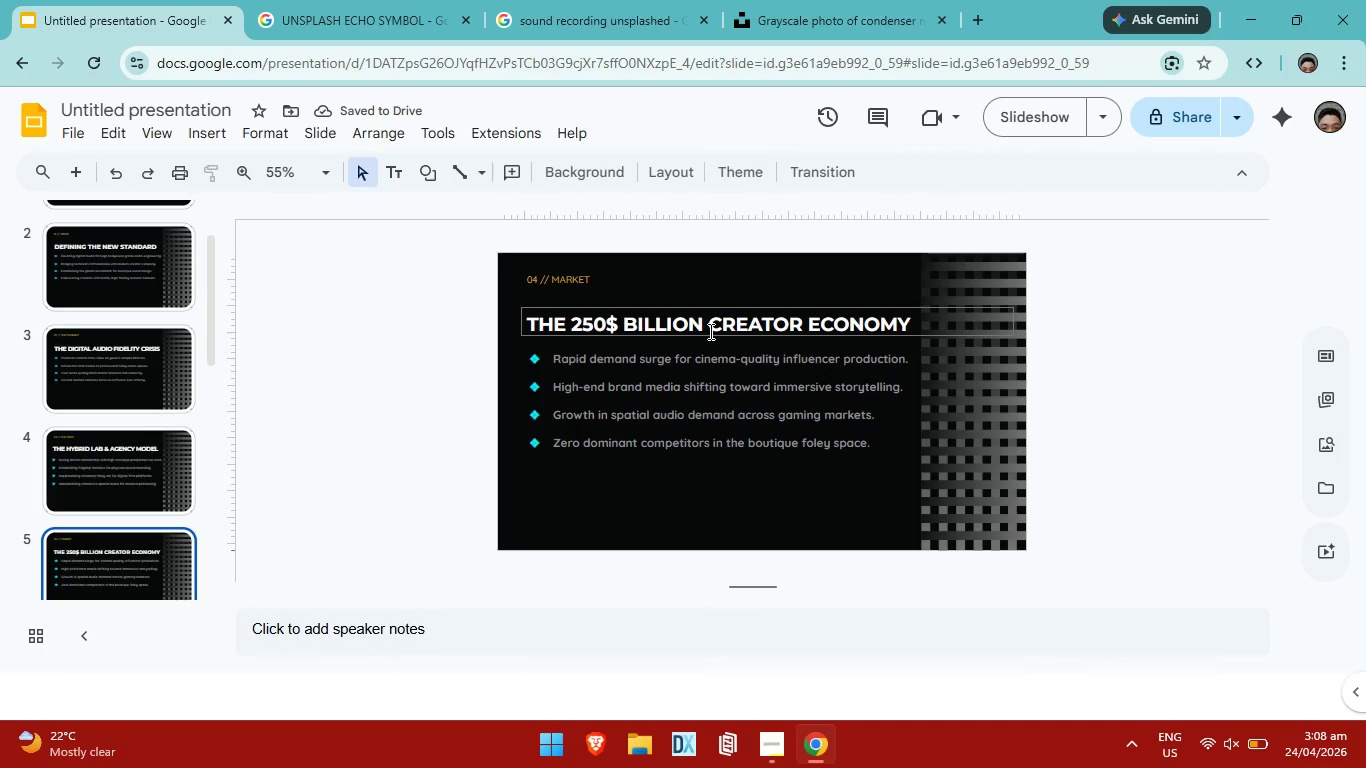 
double_click([710, 330])
 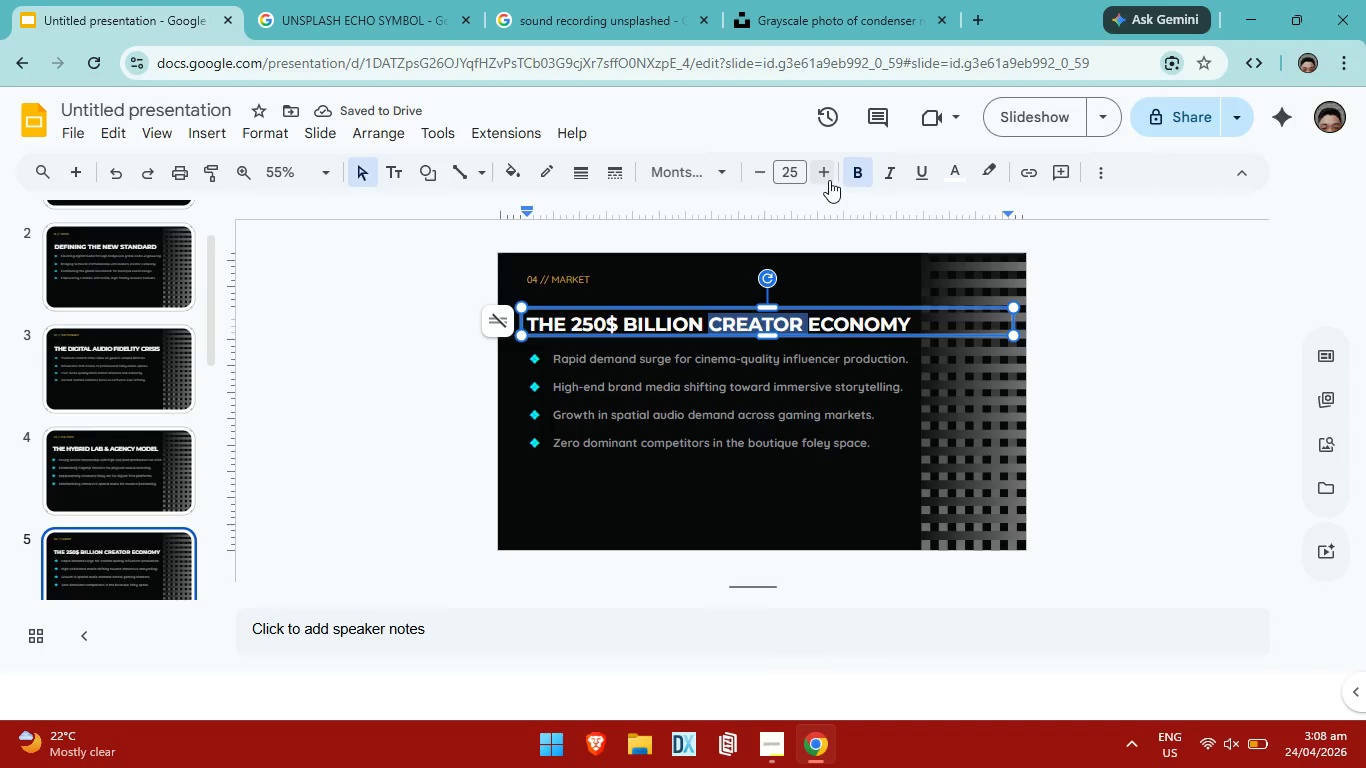 
key(Control+ControlLeft)
 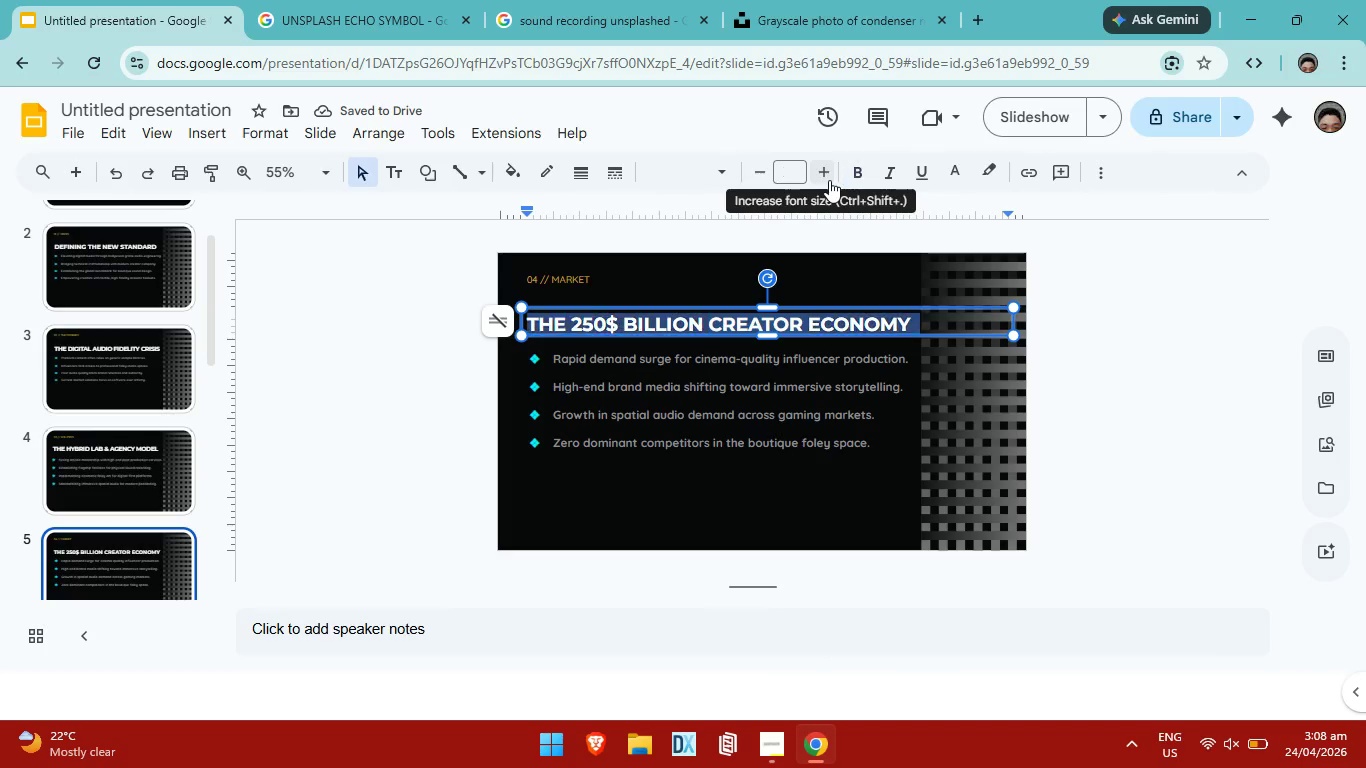 
key(Control+A)
 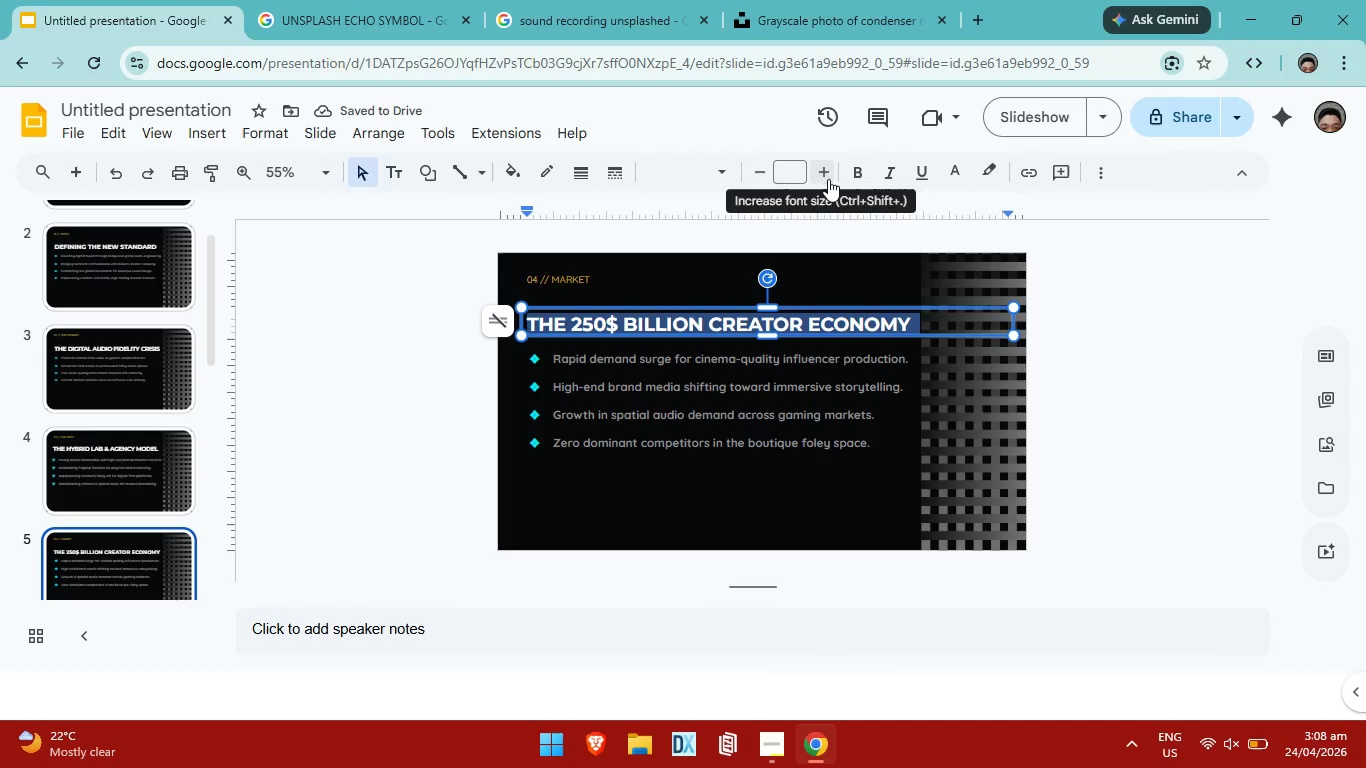 
left_click([828, 179])
 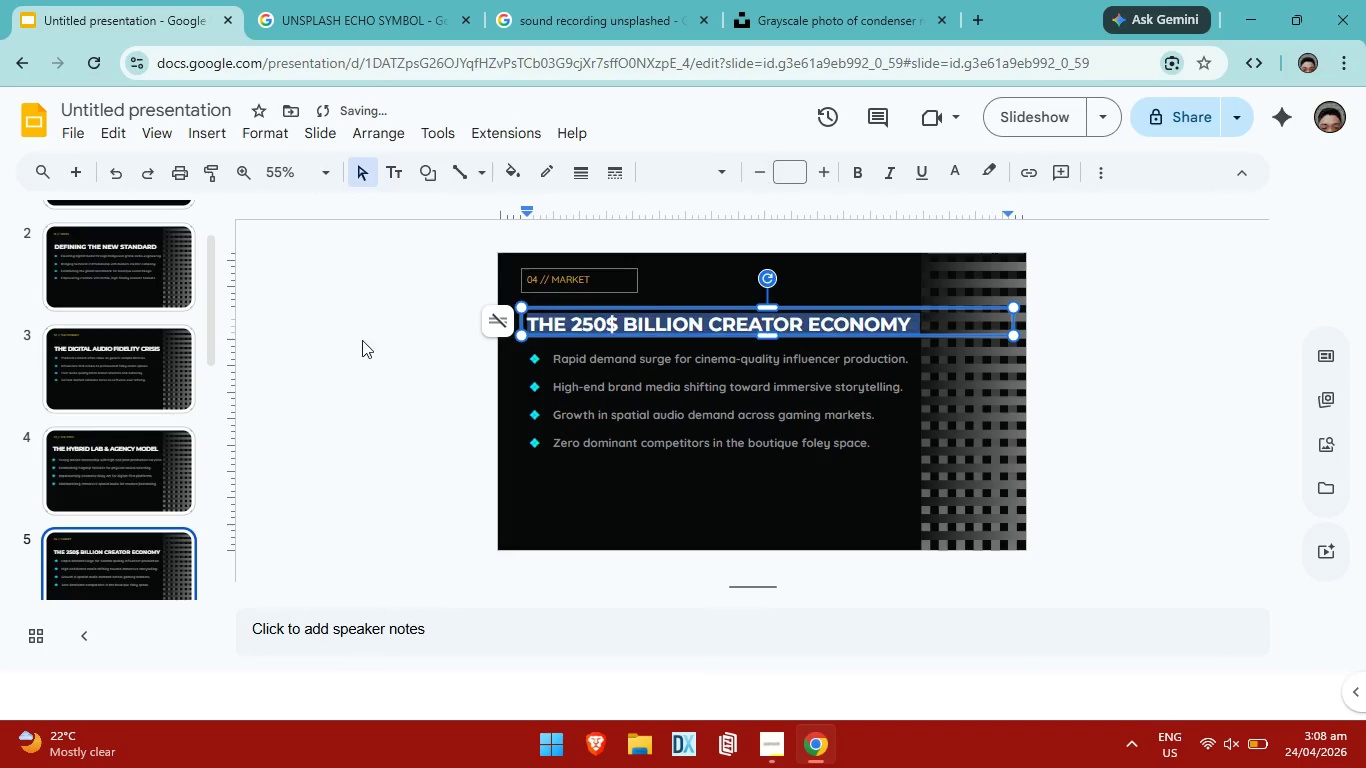 
scroll: coordinate [84, 478], scroll_direction: down, amount: 2.0
 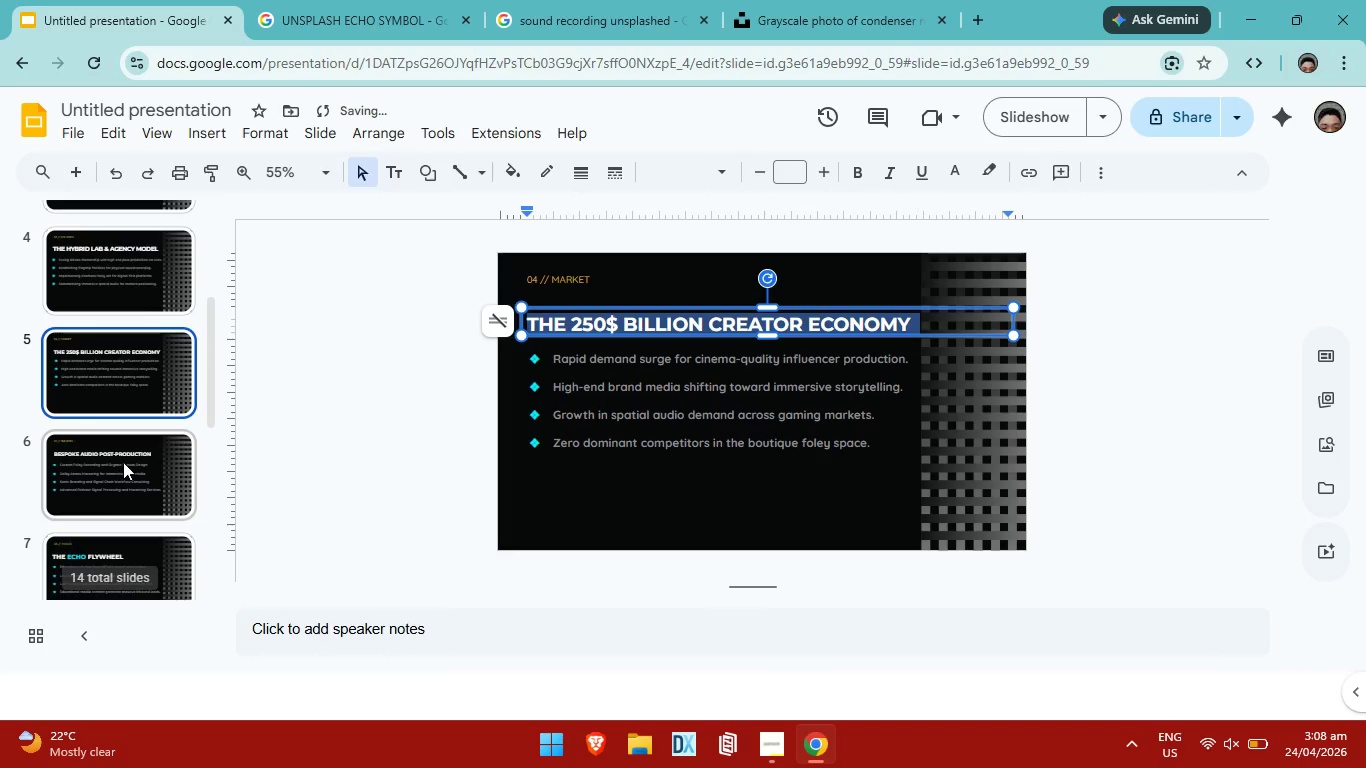 
left_click([123, 462])
 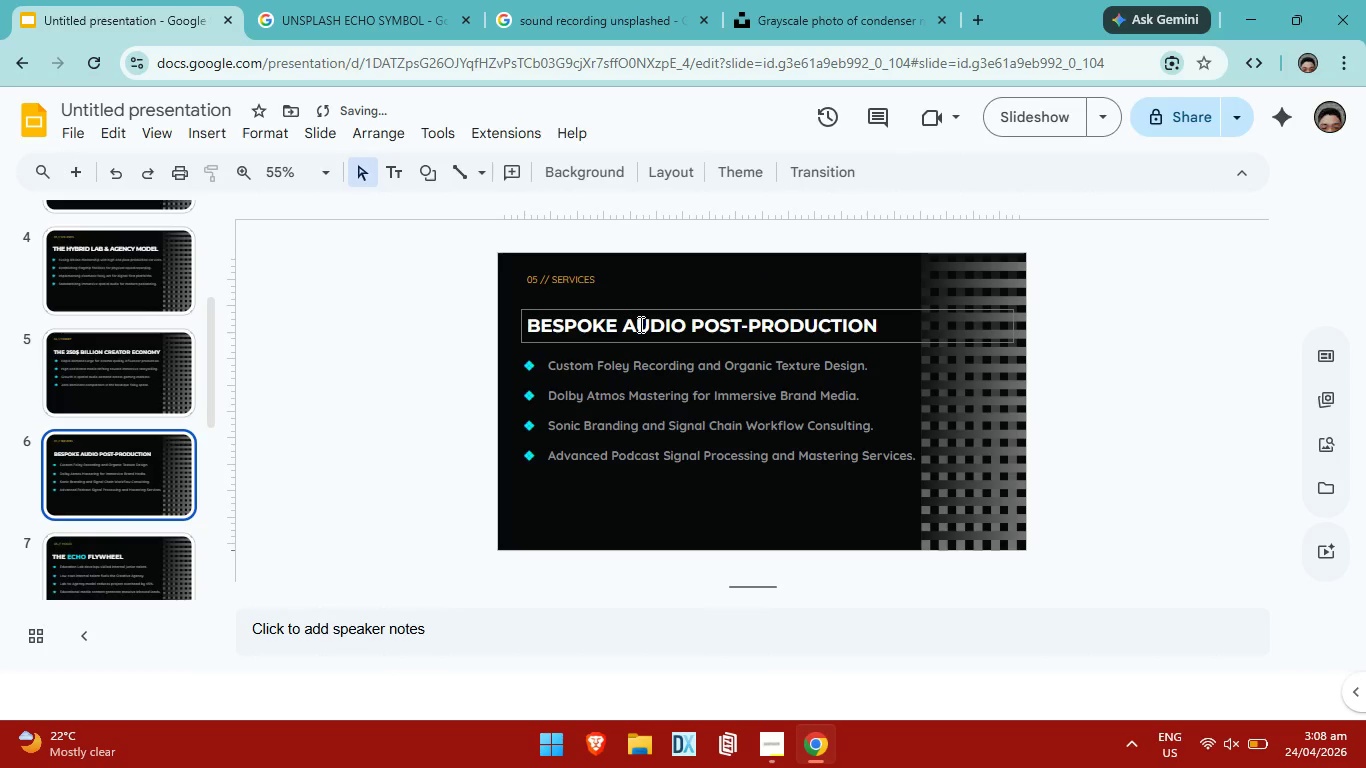 
double_click([639, 324])
 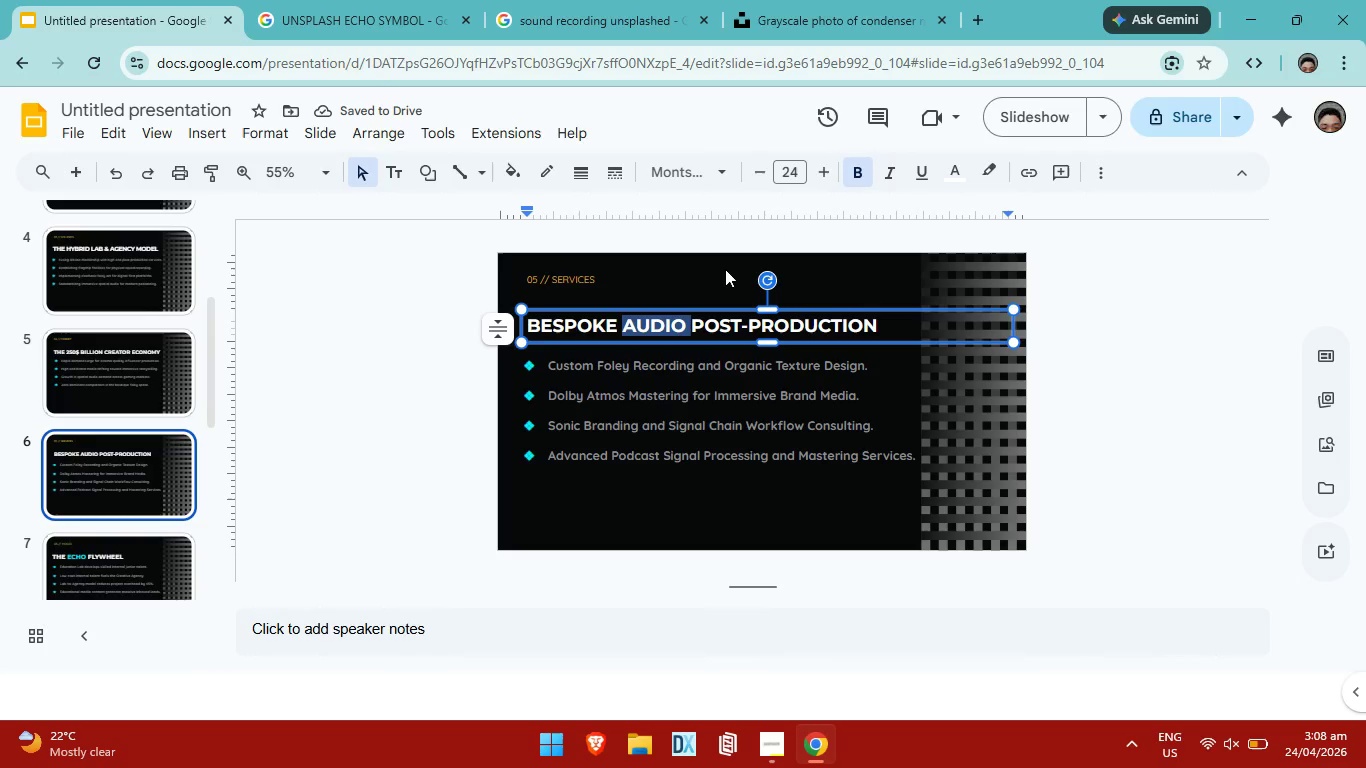 
key(Control+A)
 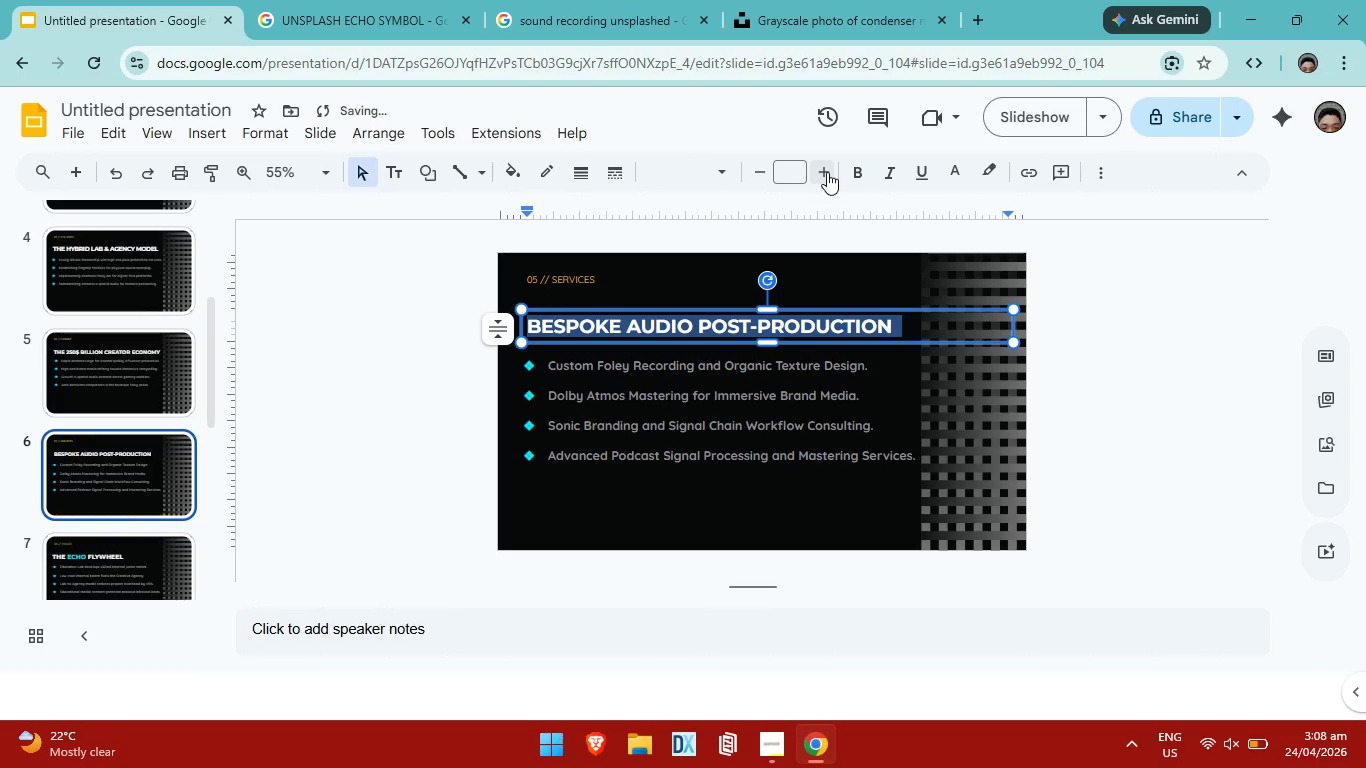 
left_click([827, 172])
 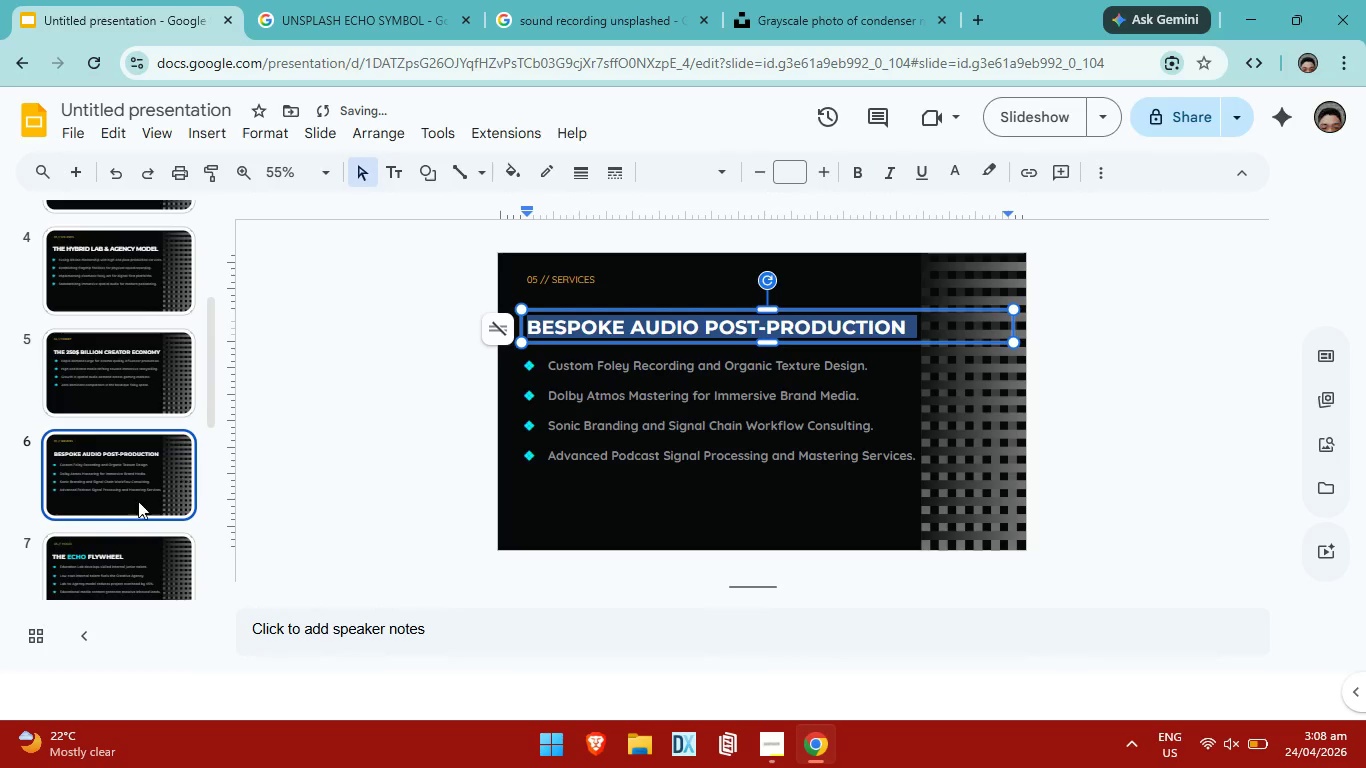 
left_click([166, 465])
 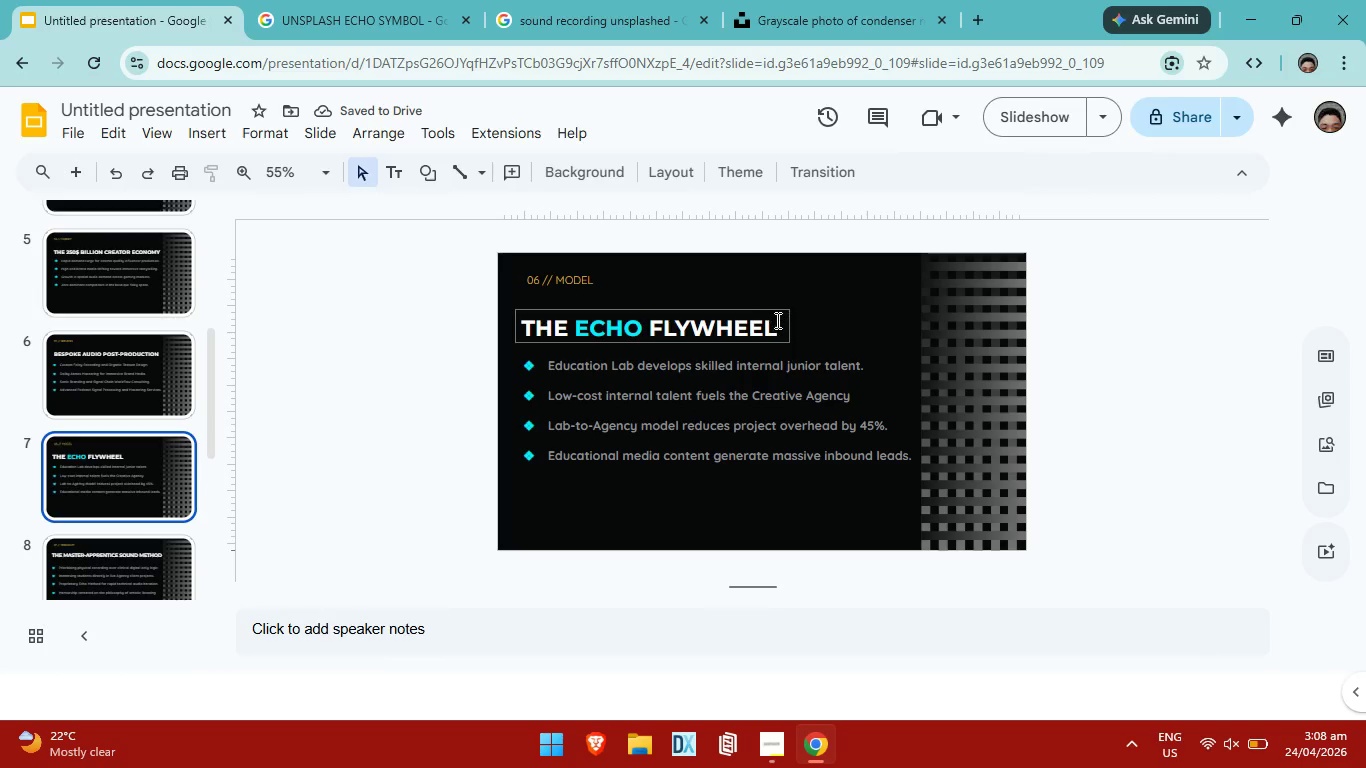 
scroll: coordinate [125, 495], scroll_direction: down, amount: 1.0
 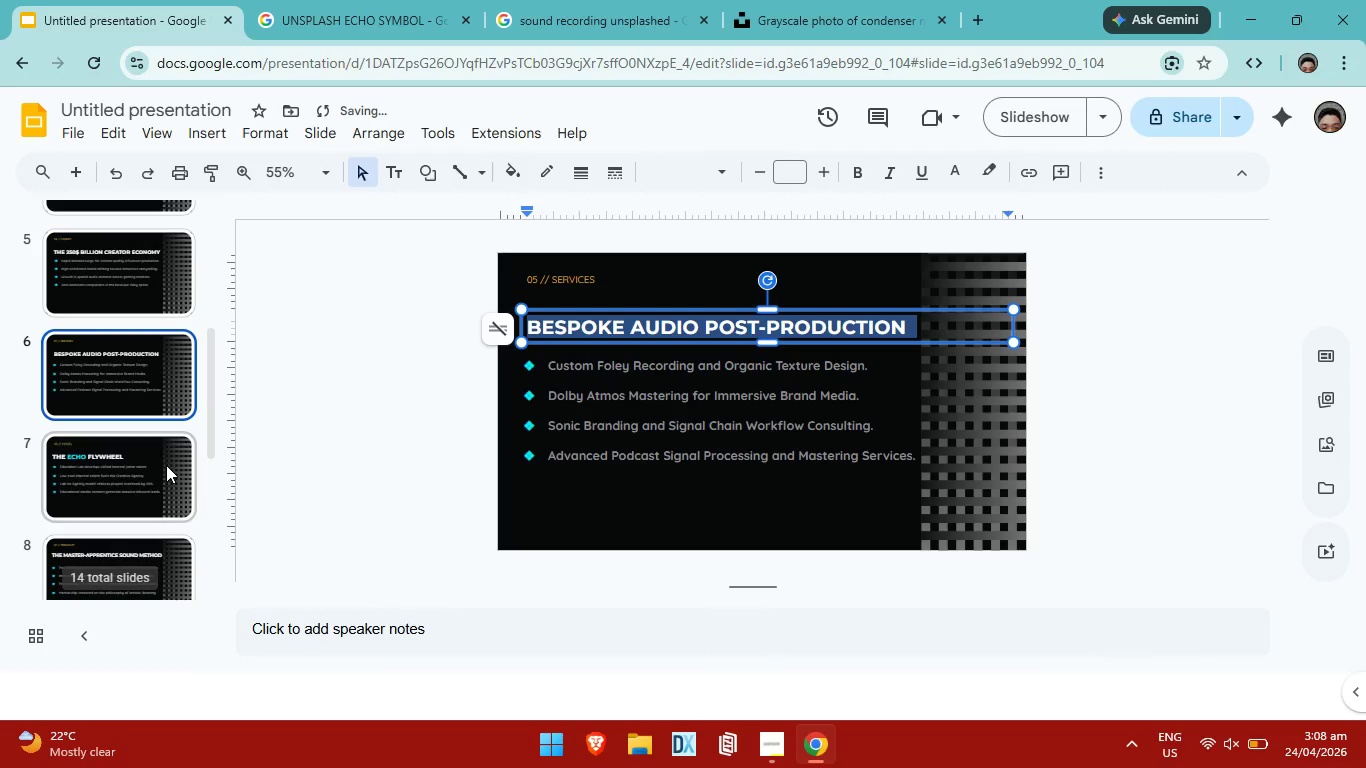 
double_click([776, 320])
 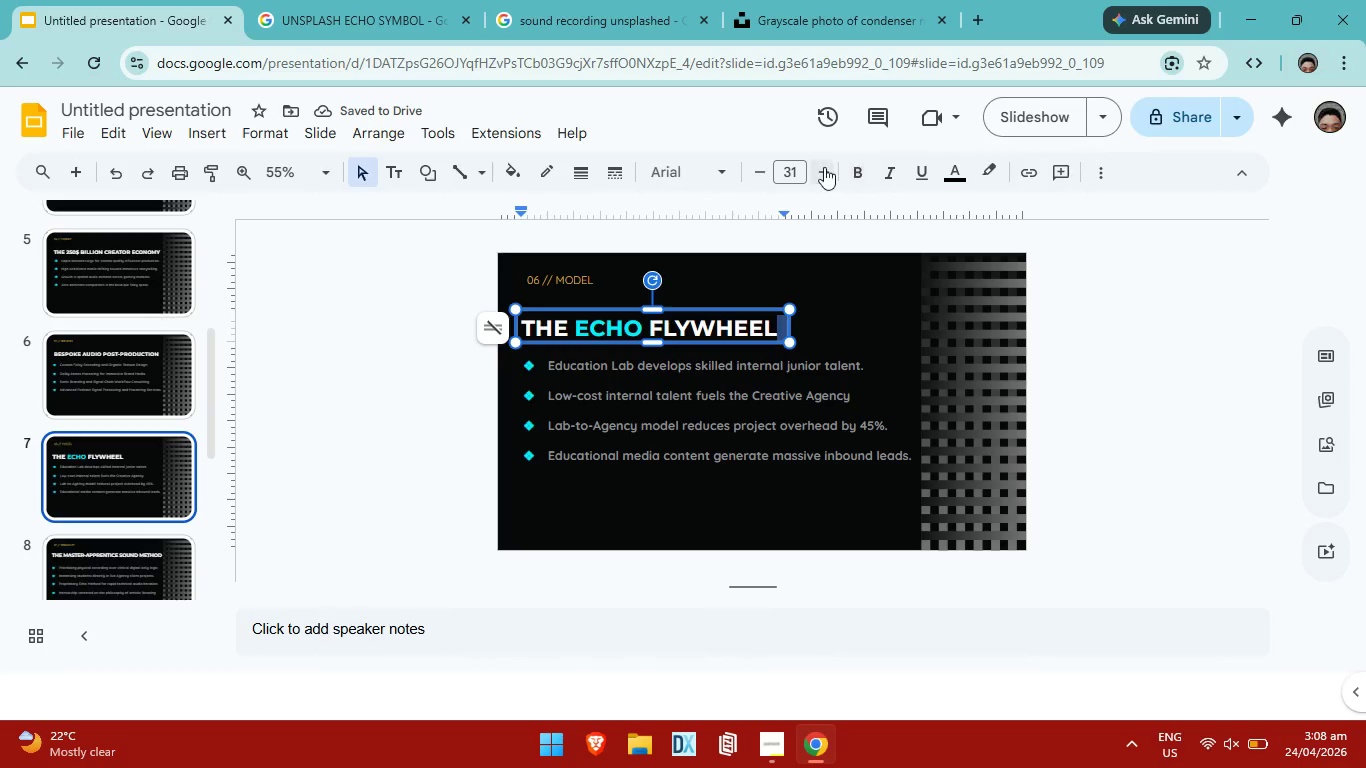 
left_click([822, 167])
 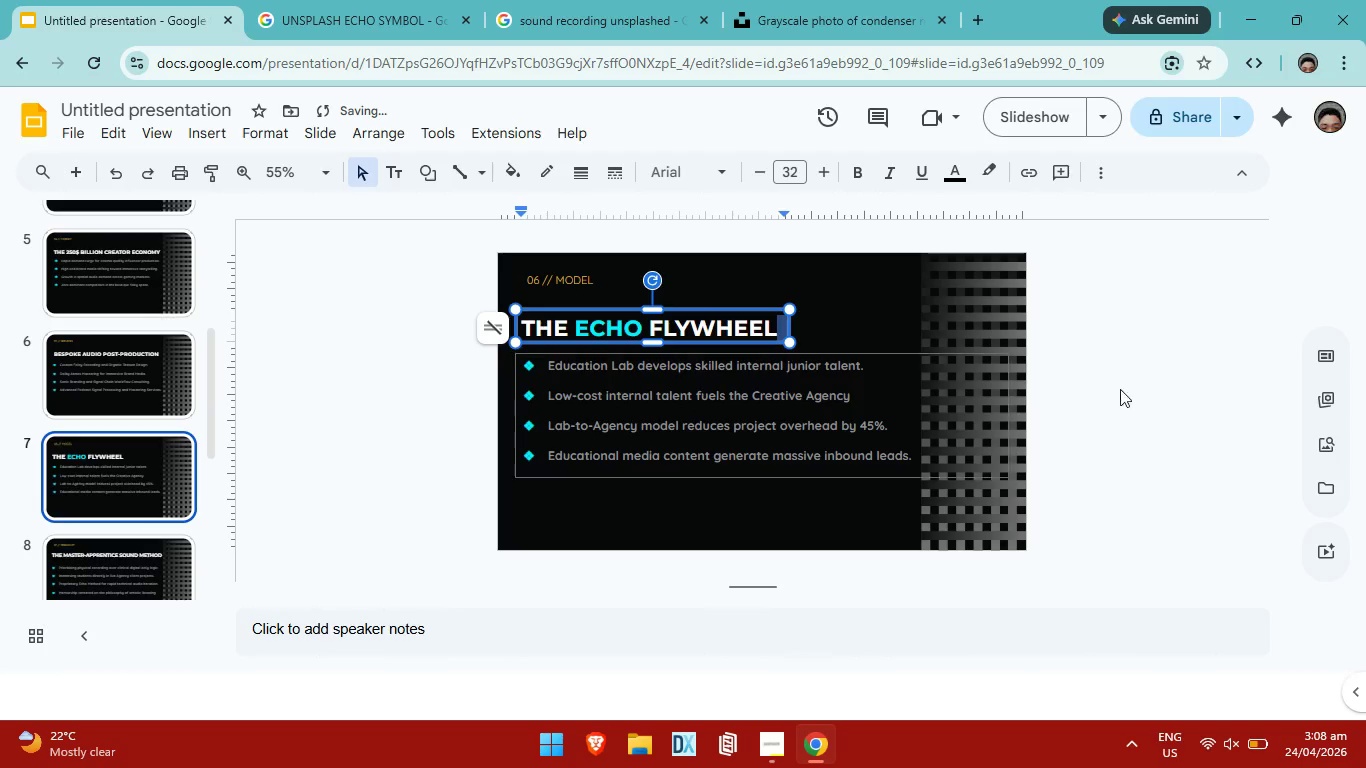 
left_click([1220, 428])
 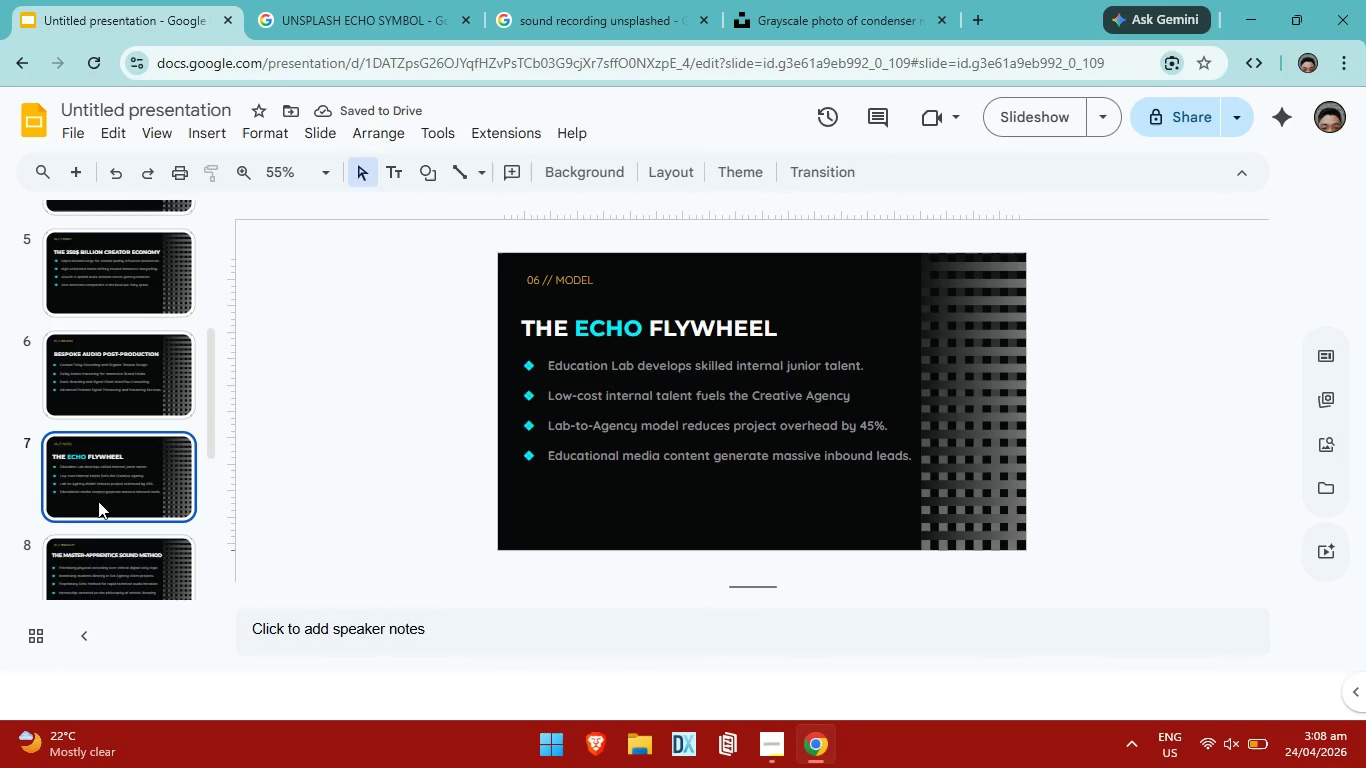 
left_click([150, 470])
 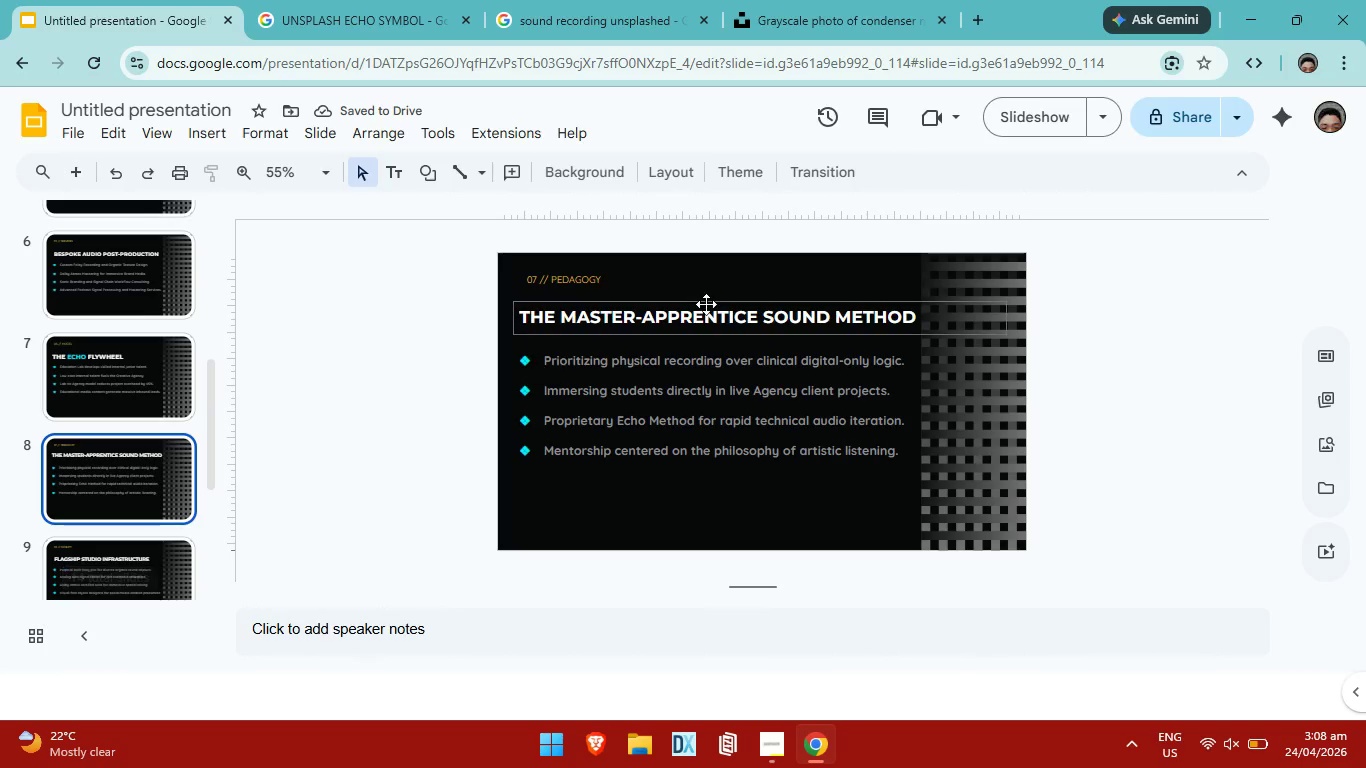 
scroll: coordinate [133, 478], scroll_direction: down, amount: 1.0
 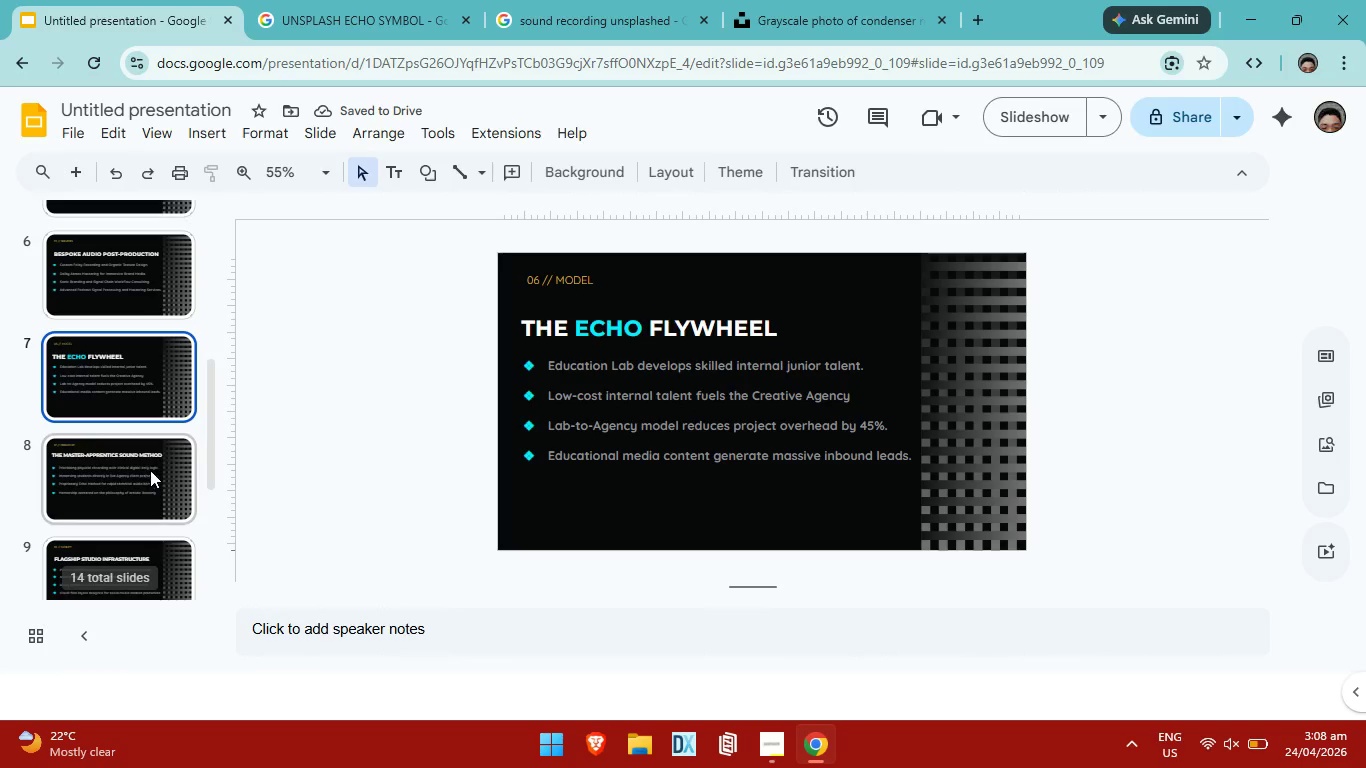 
left_click([706, 304])
 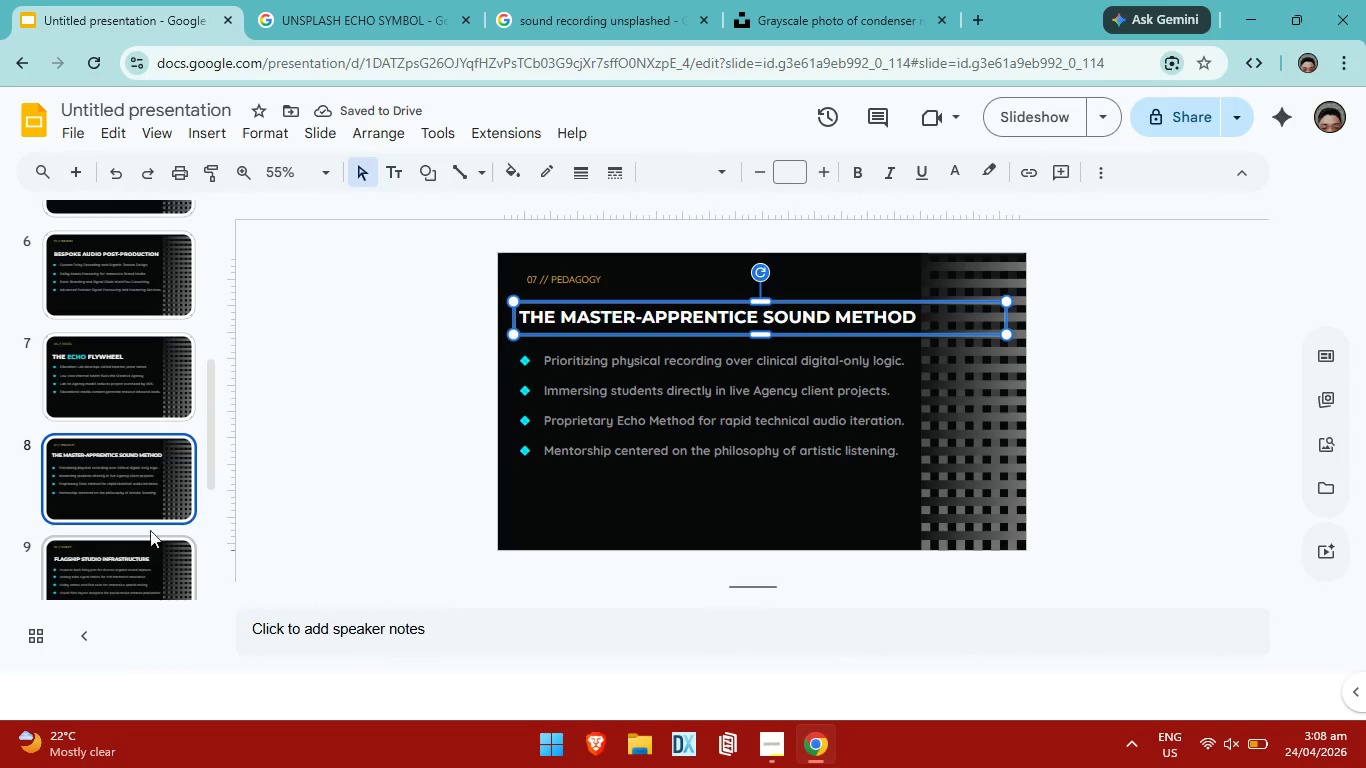 
scroll: coordinate [181, 477], scroll_direction: down, amount: 2.0
 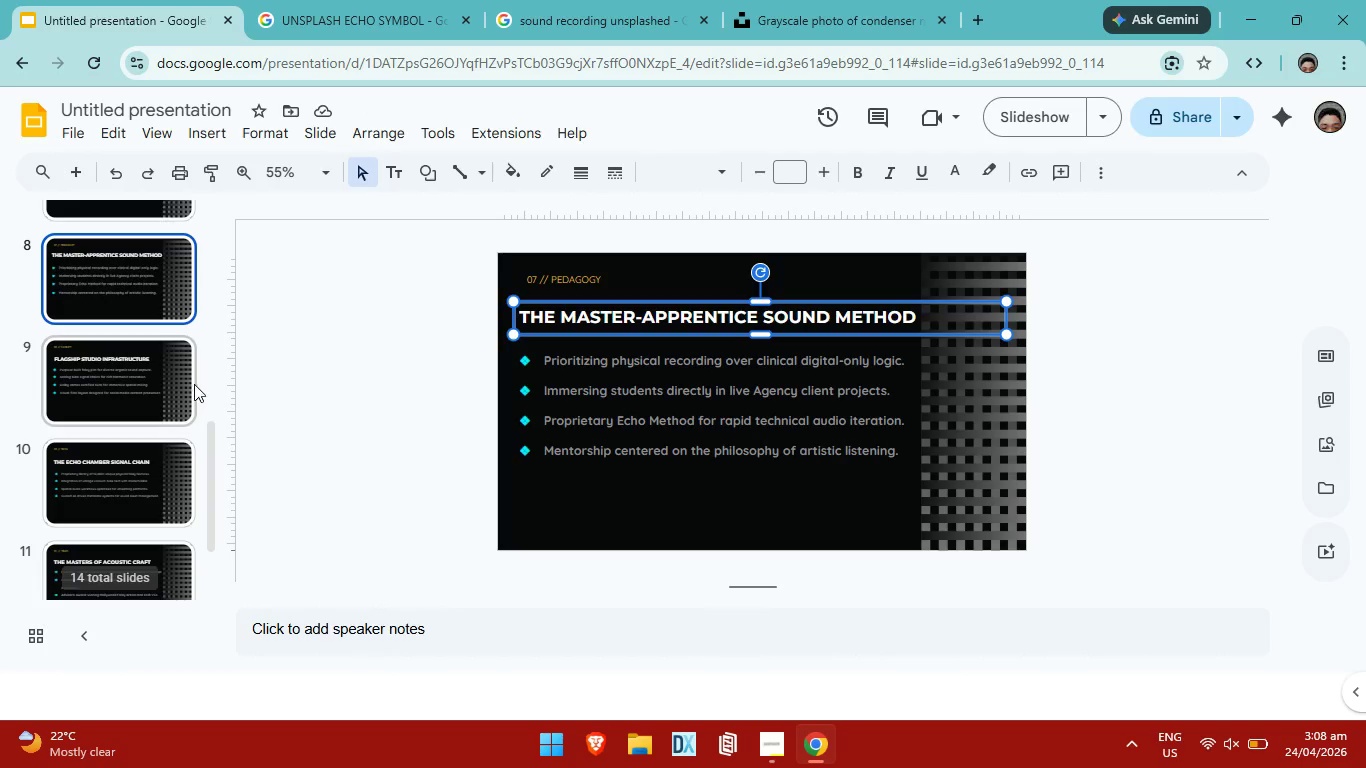 
left_click([194, 384])
 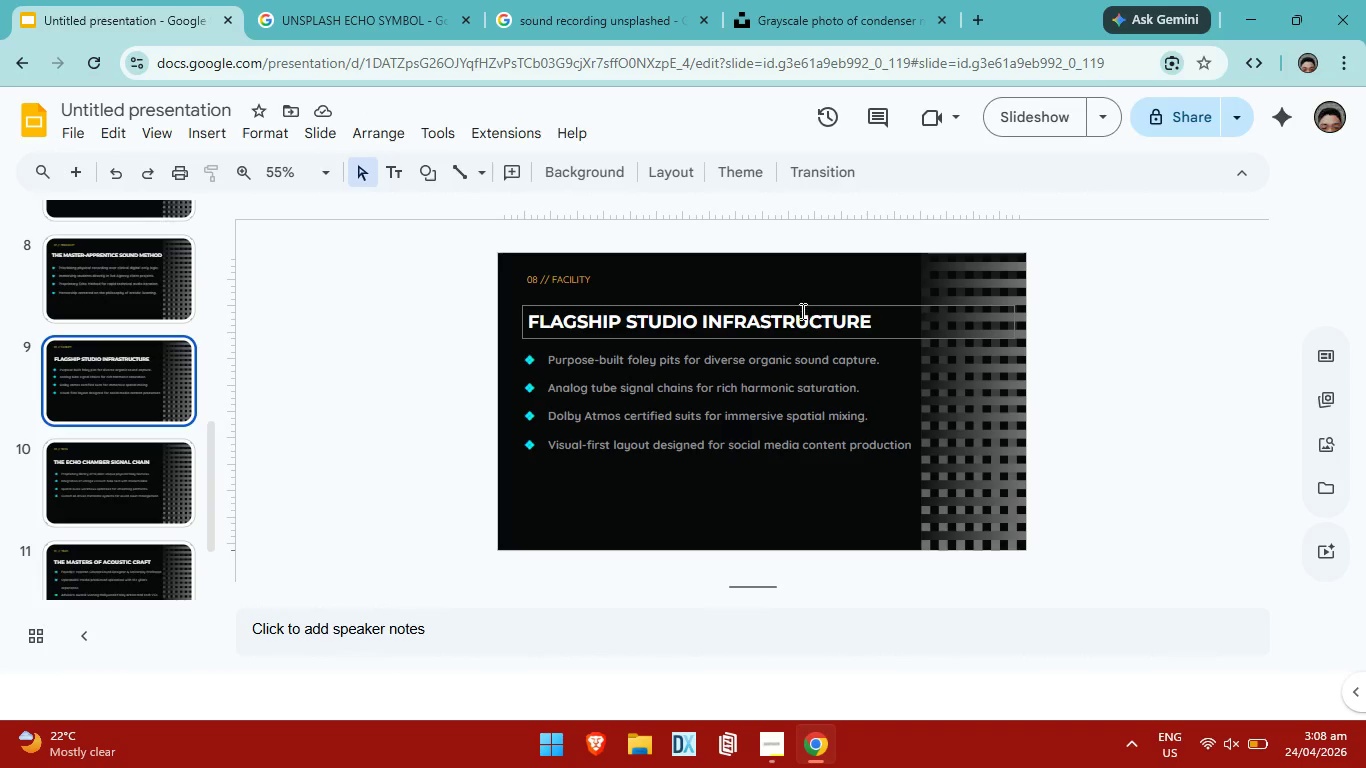 
double_click([801, 312])
 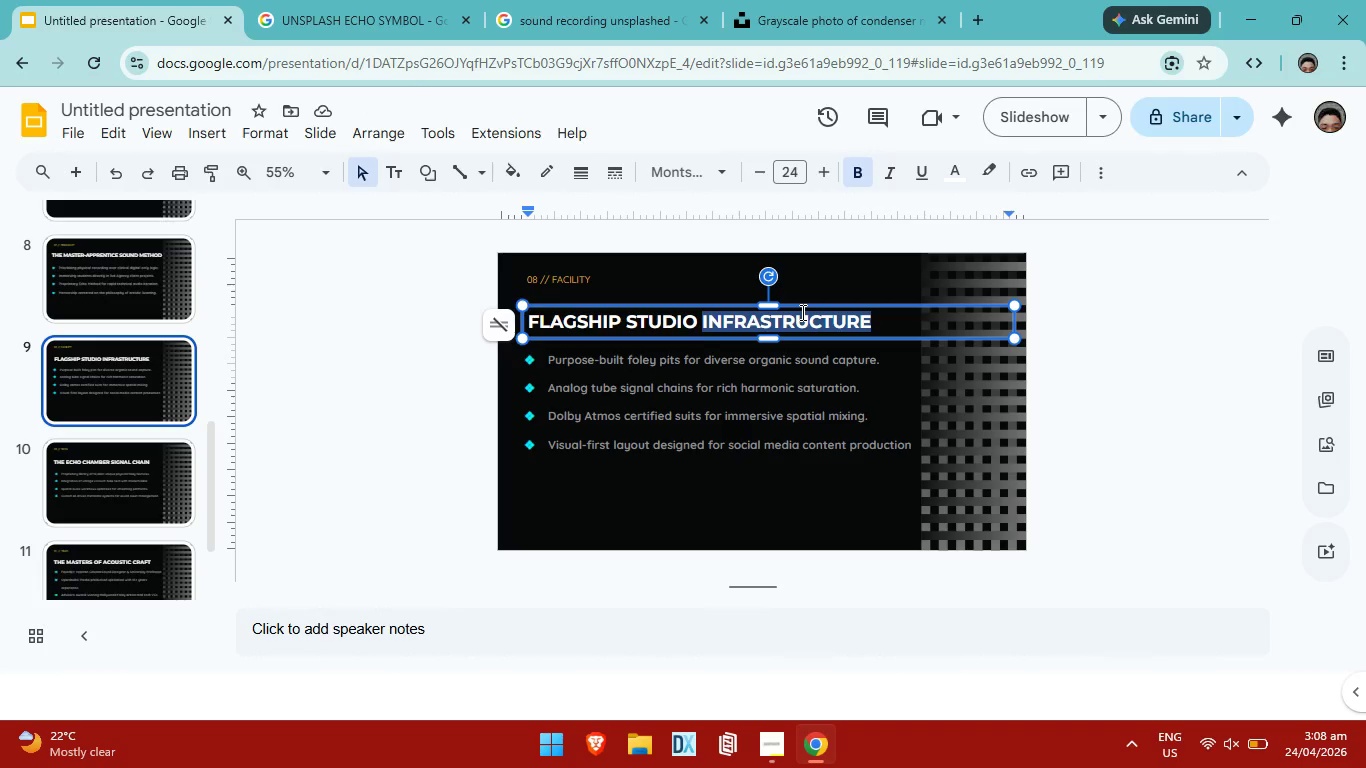 
key(Control+A)
 